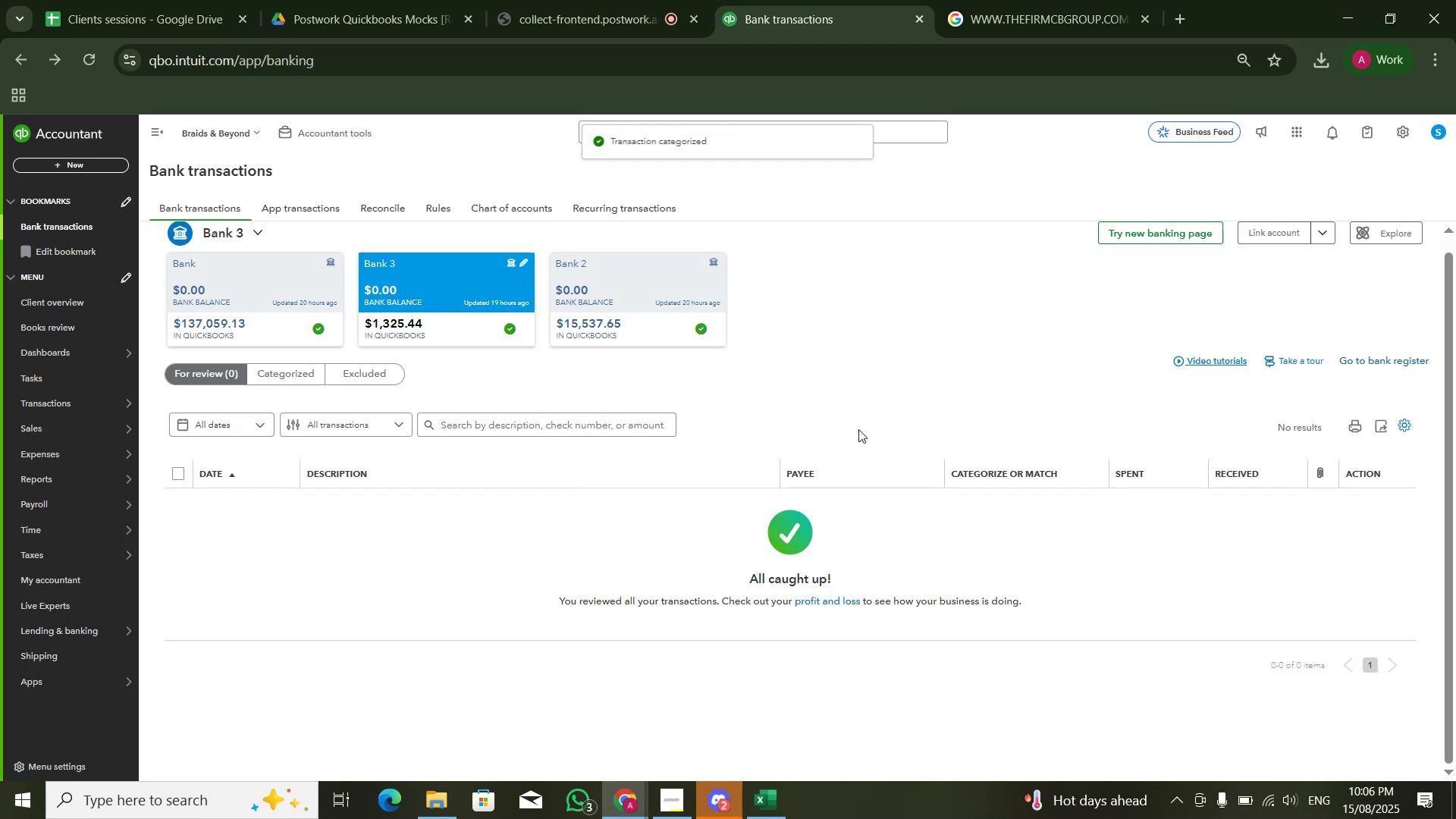 
scroll: coordinate [828, 430], scroll_direction: up, amount: 4.0
 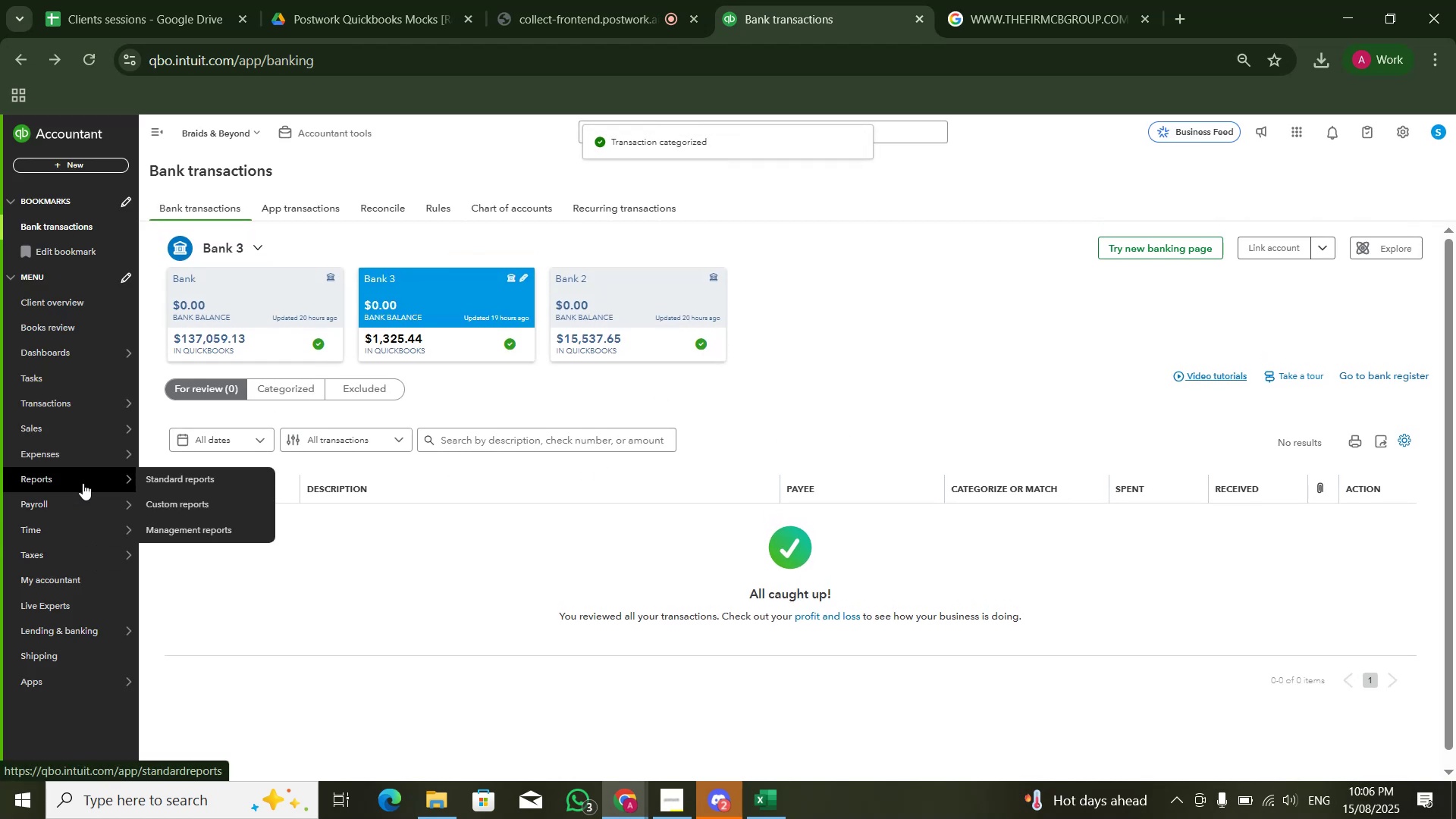 
left_click([164, 485])
 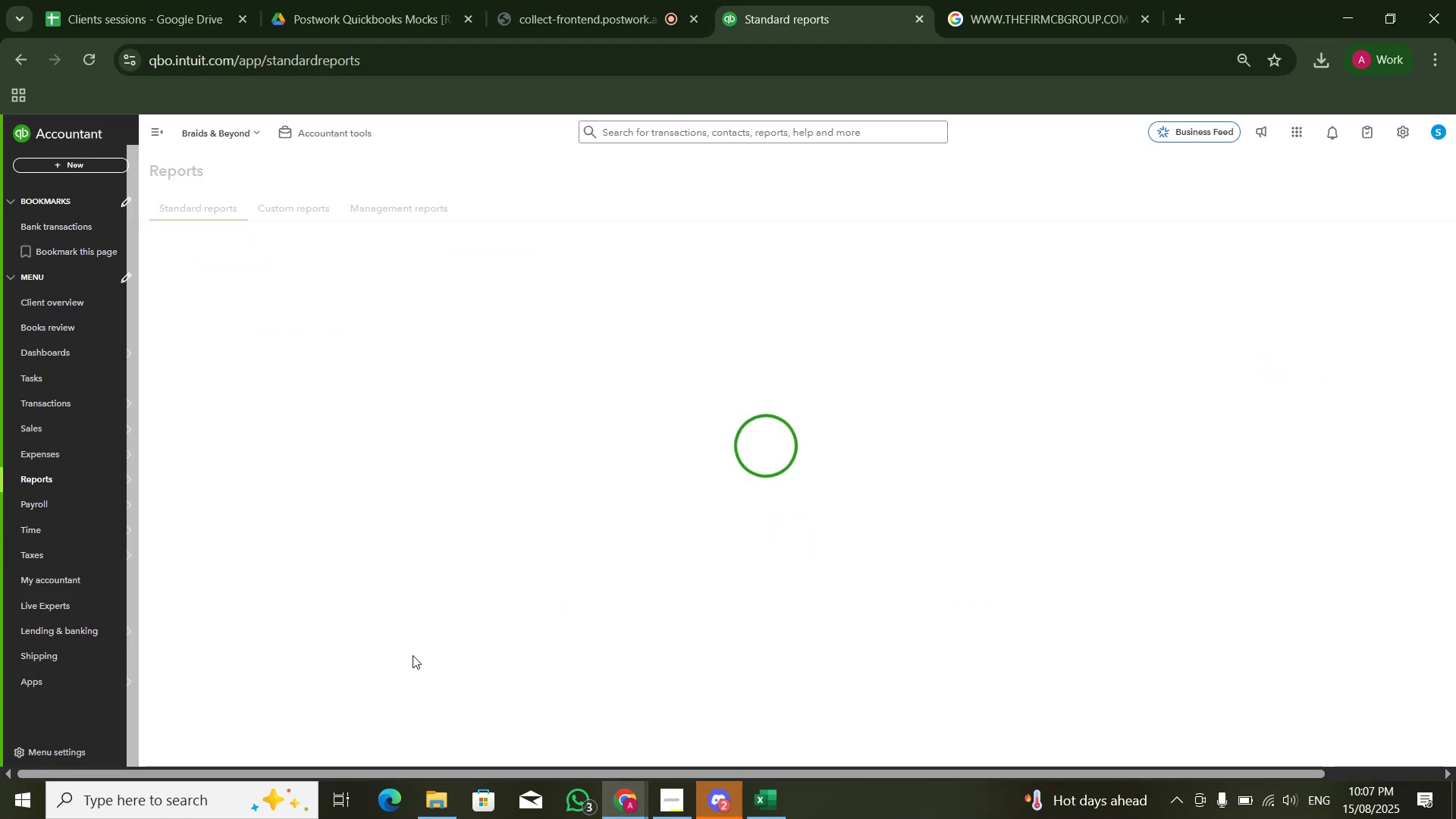 
left_click([443, 802])
 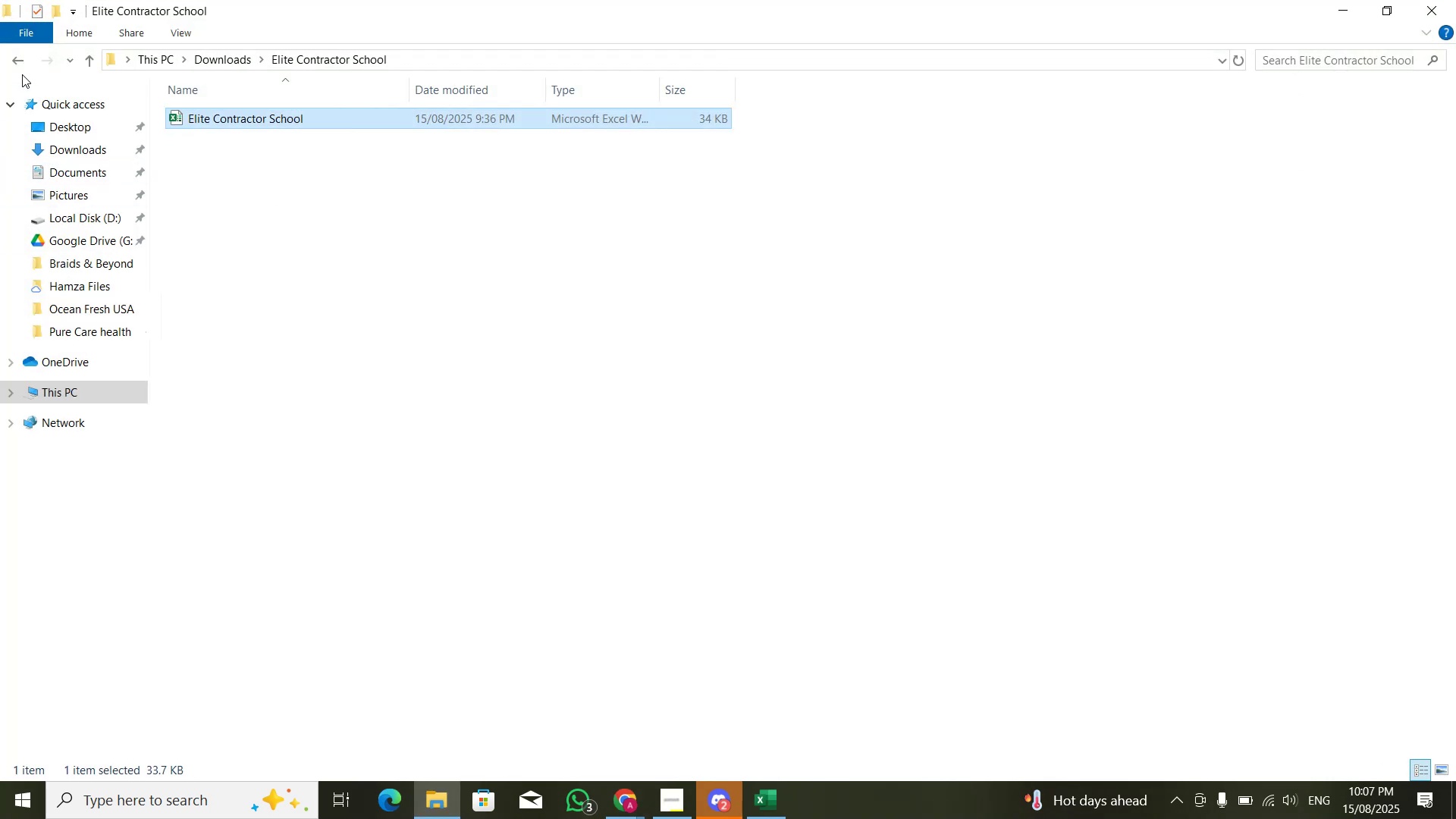 
left_click([20, 65])
 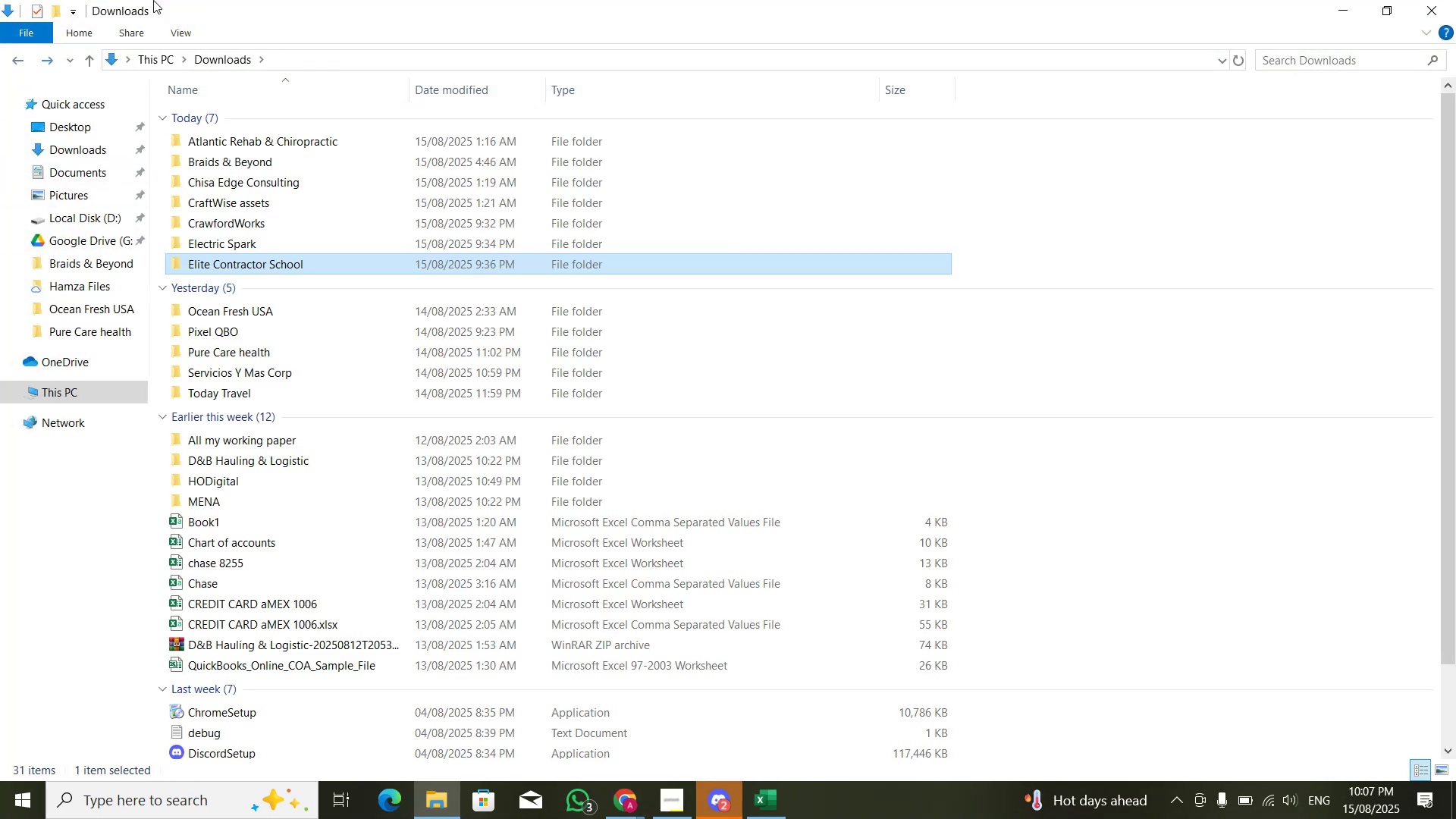 
double_click([246, 169])
 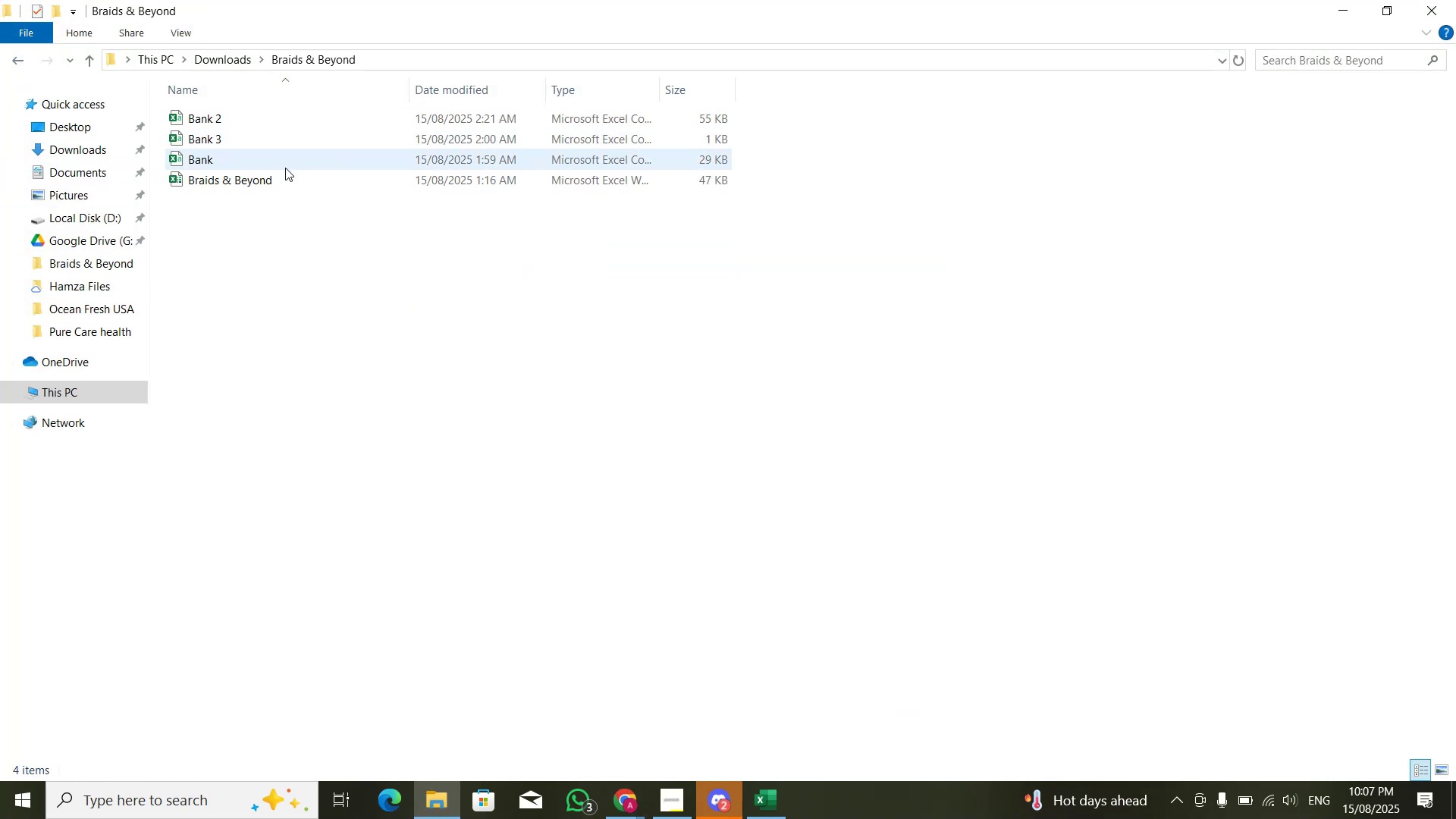 
left_click([285, 181])
 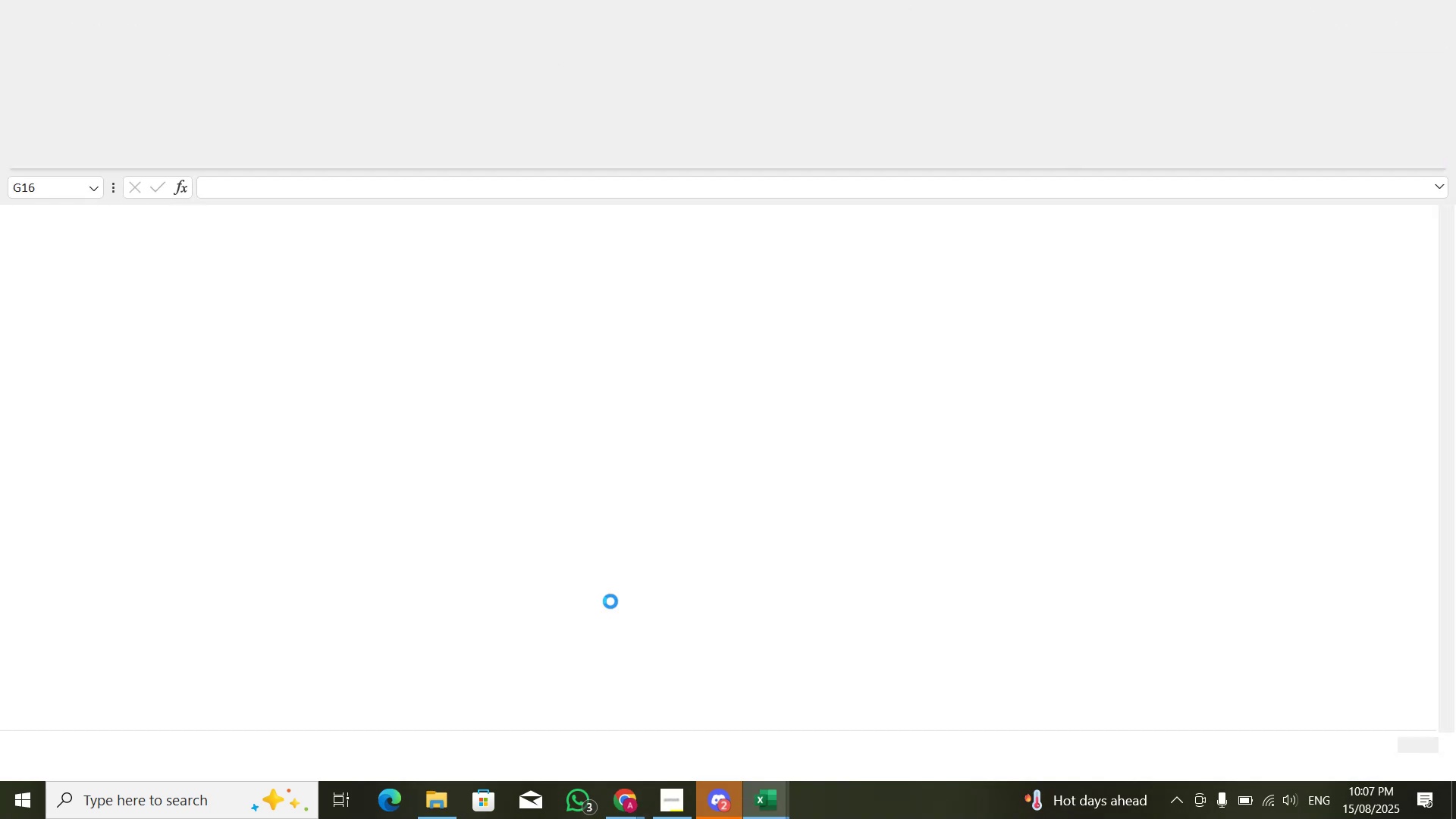 
left_click([632, 807])
 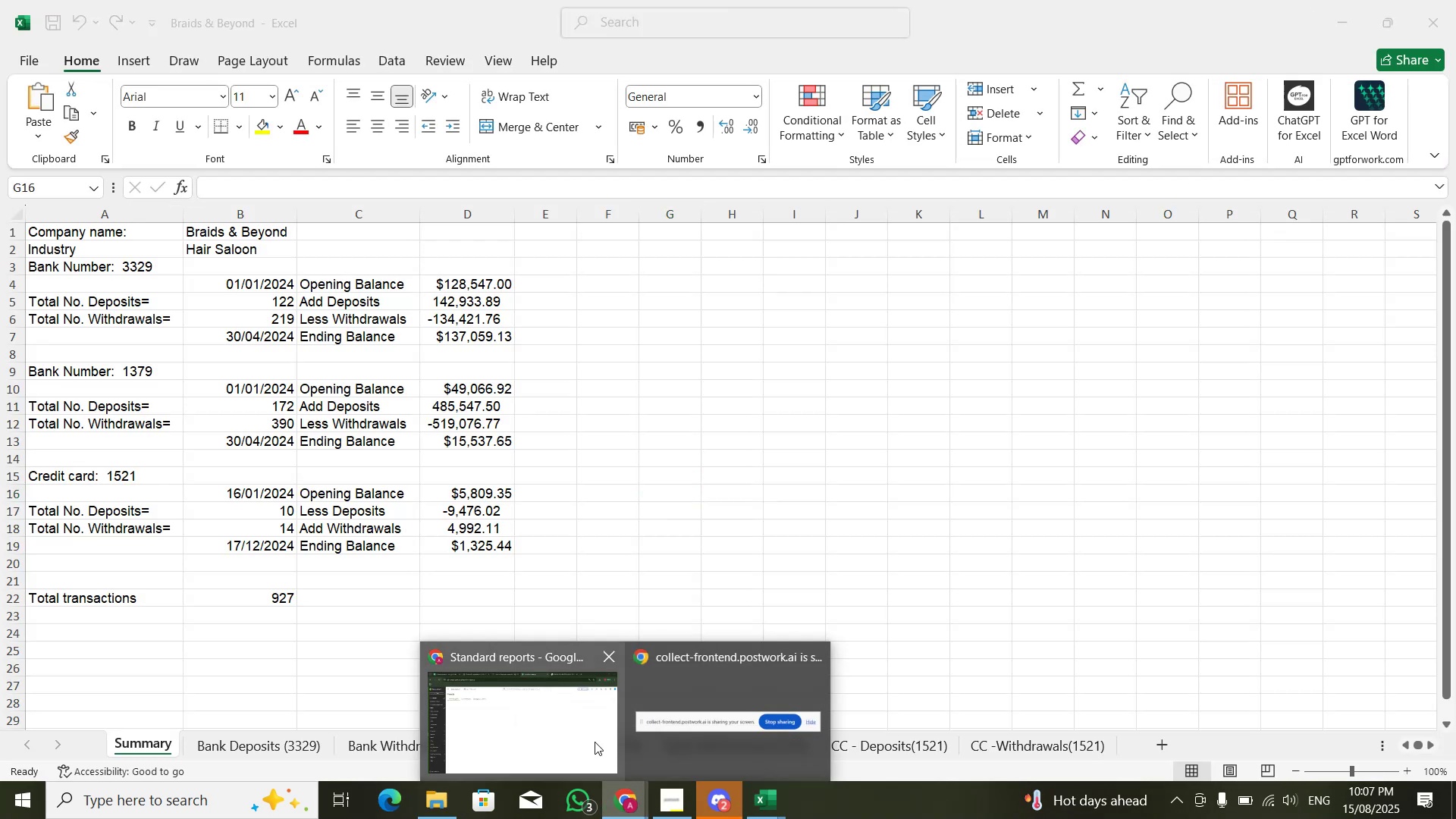 
left_click([582, 732])
 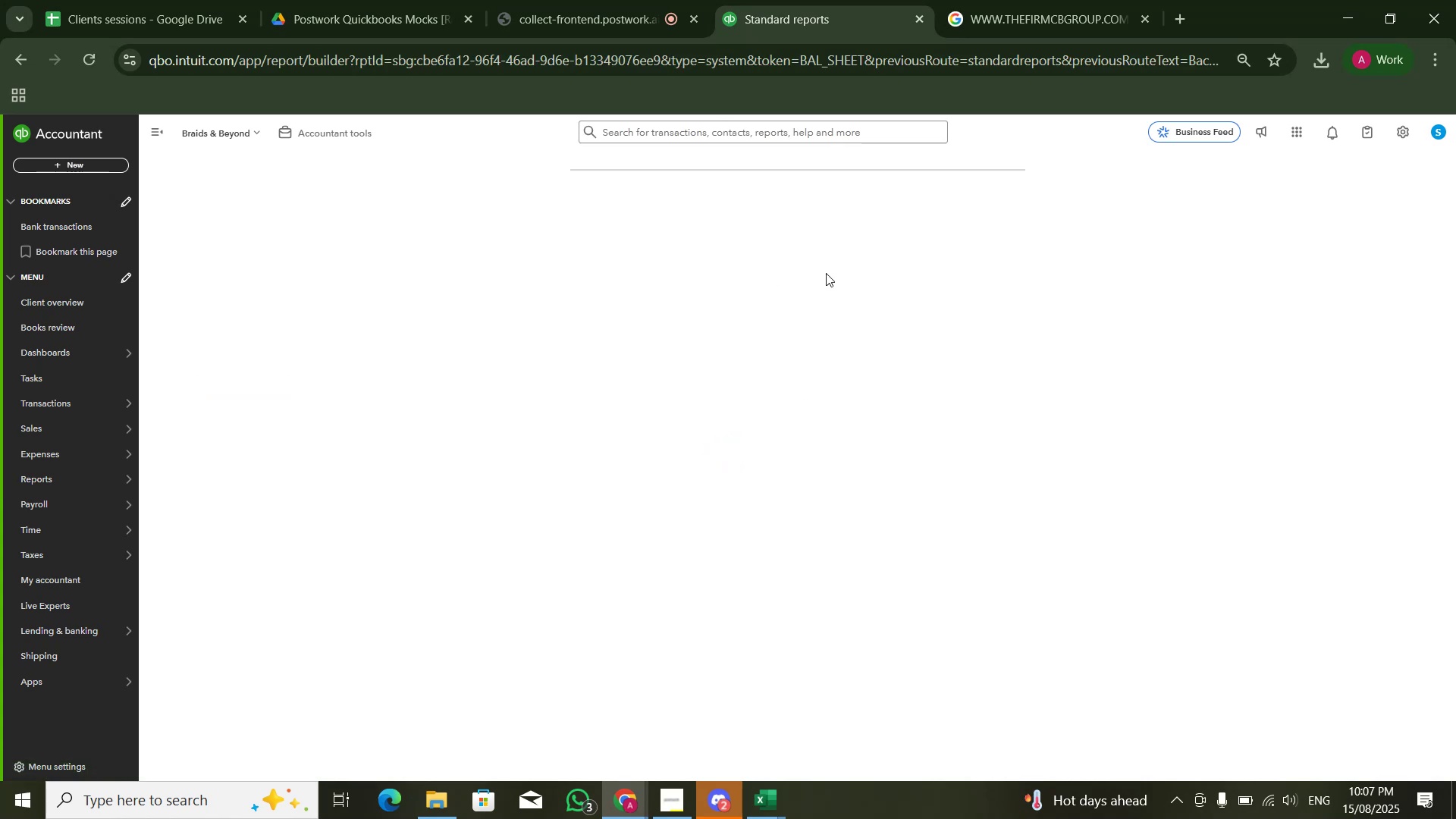 
wait(14.17)
 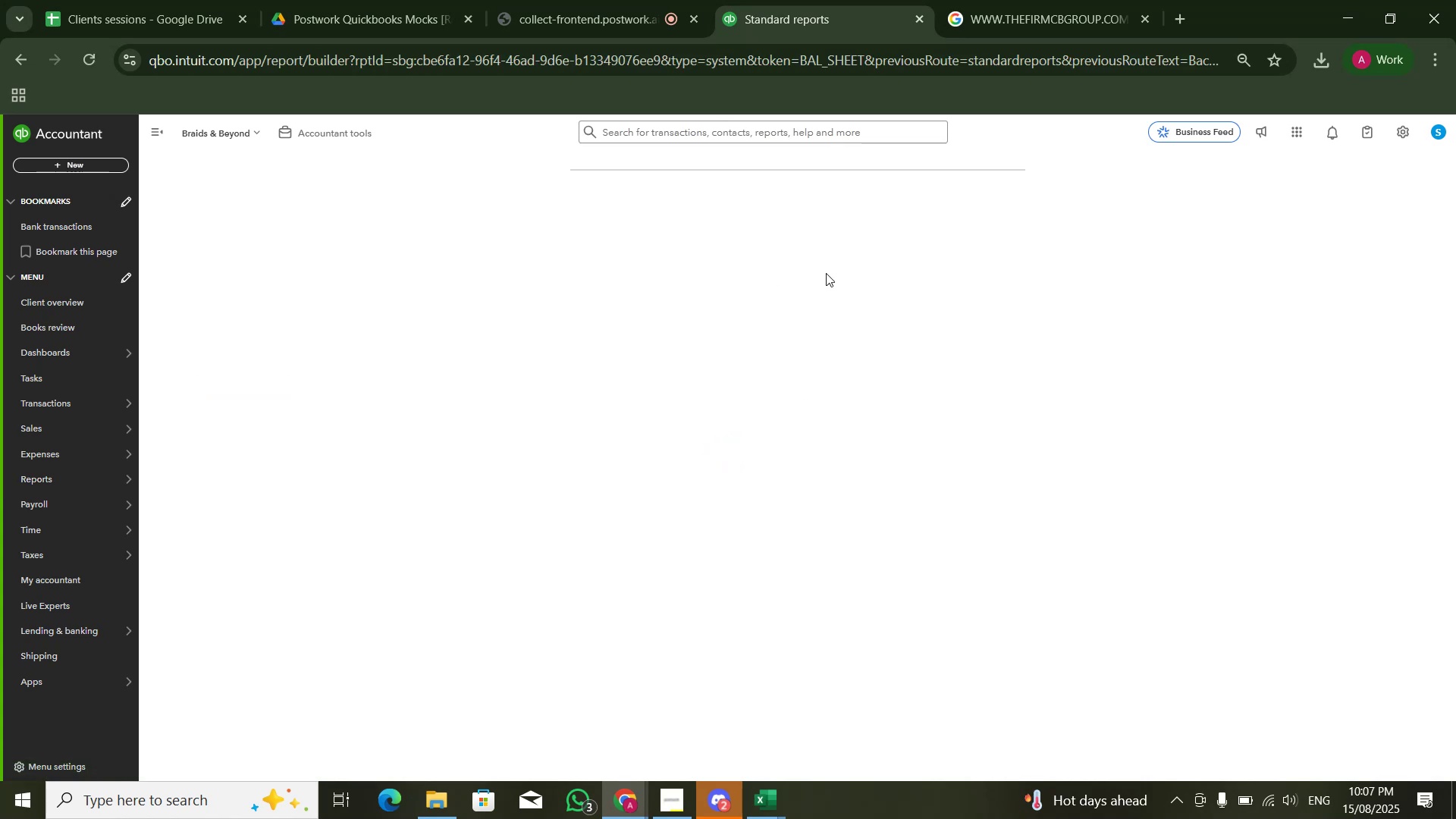 
left_click([1096, 162])
 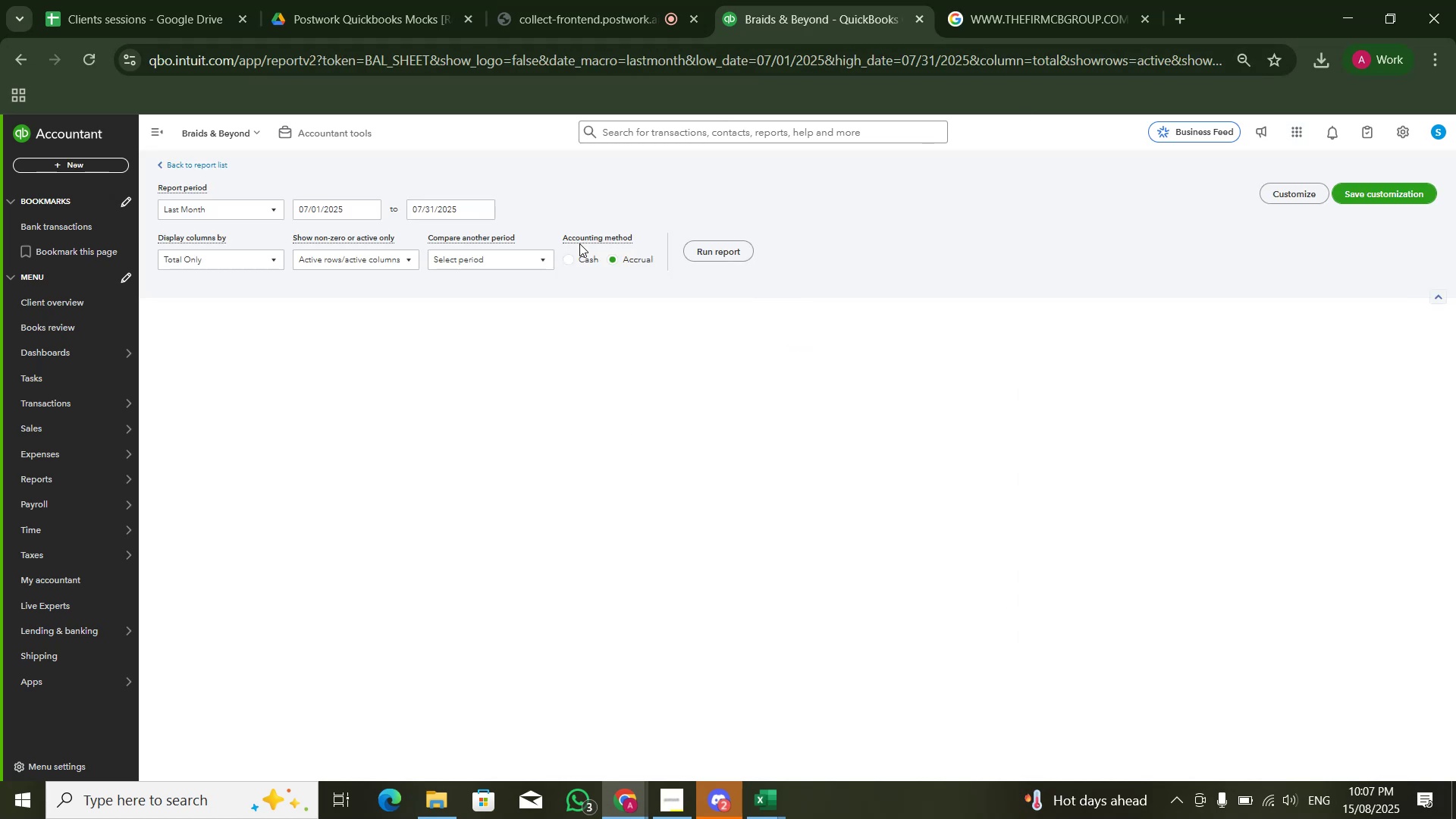 
wait(8.02)
 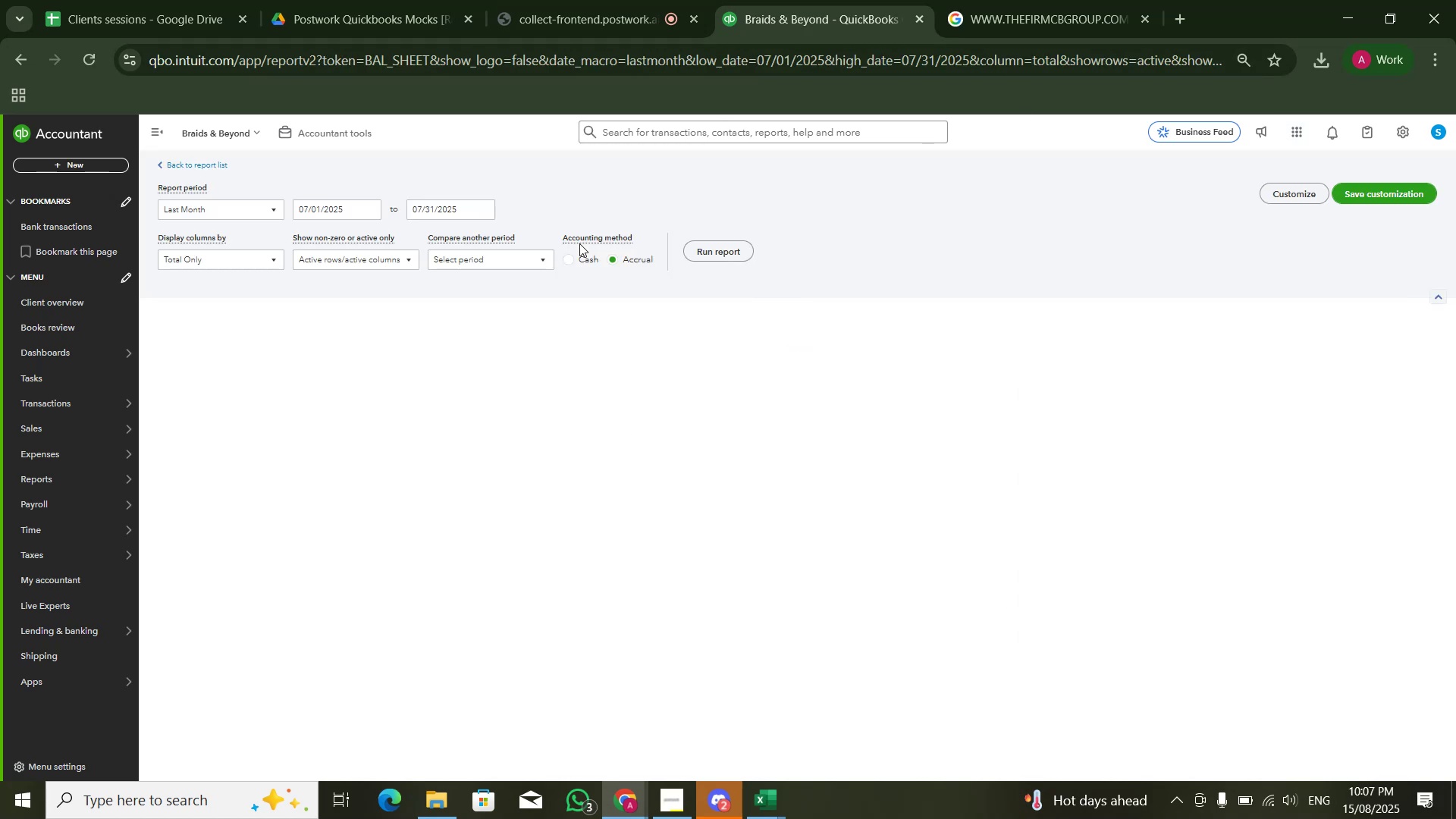 
key(Alt+AltLeft)
 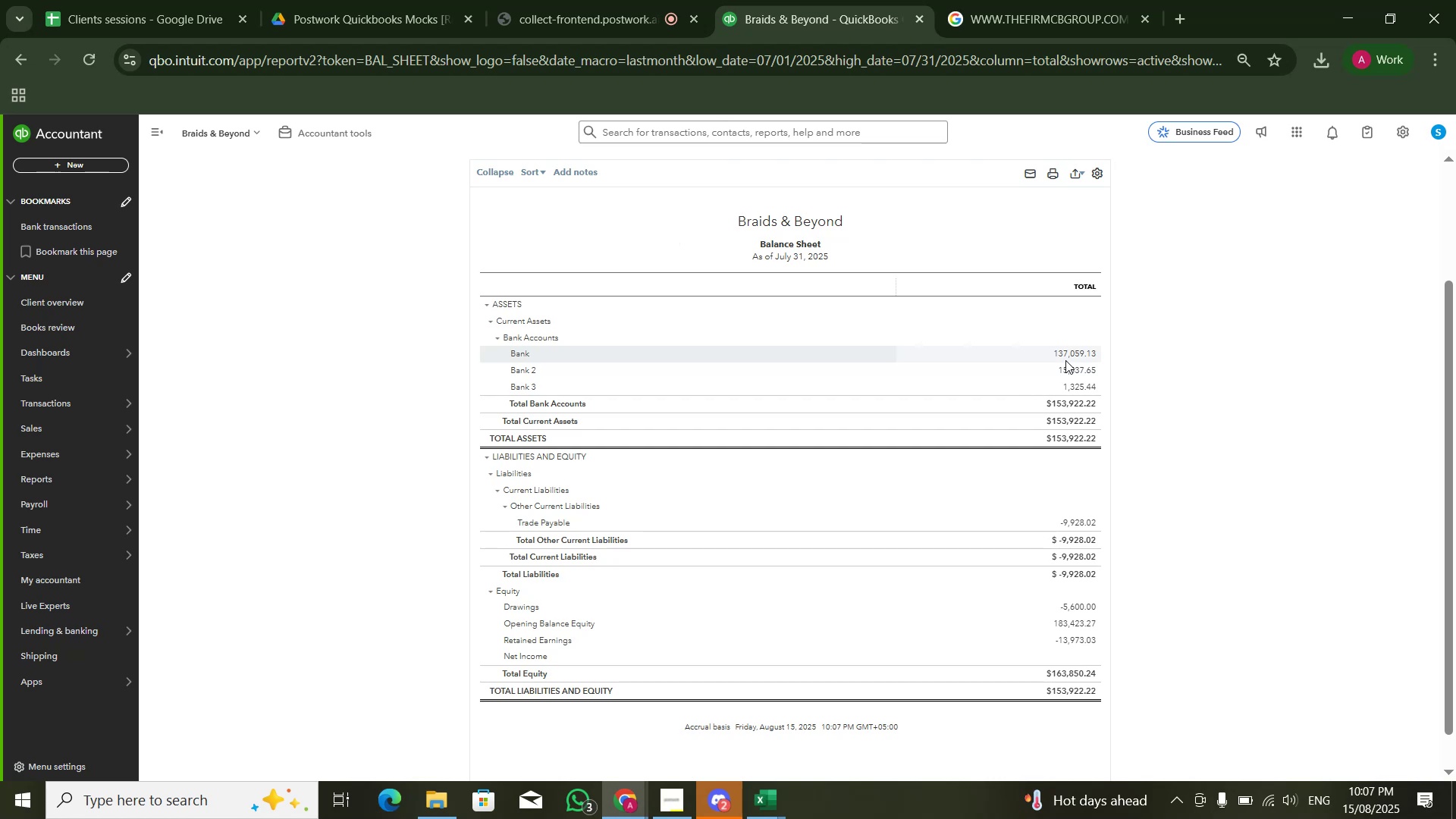 
key(Alt+Tab)
 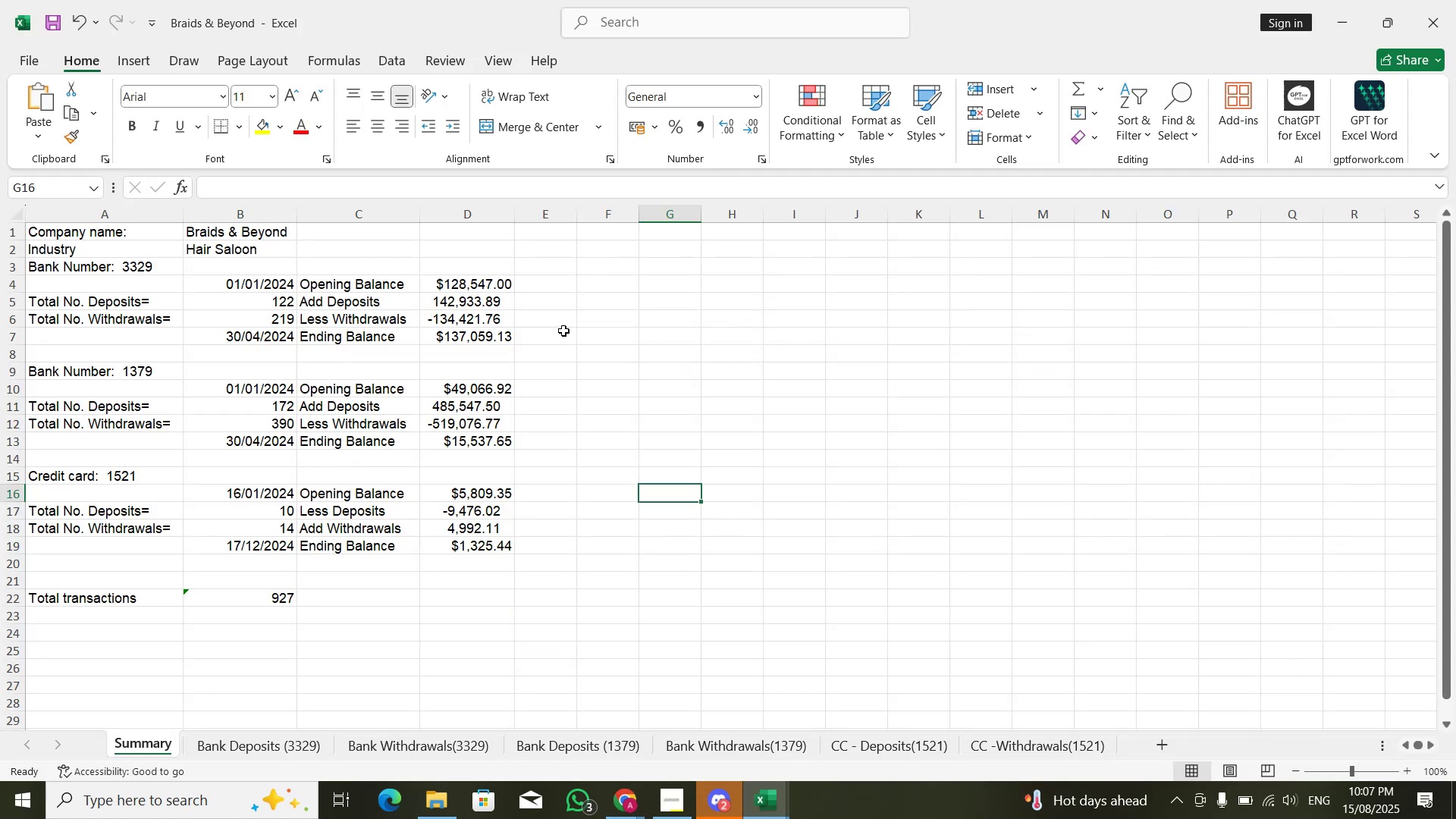 
left_click([471, 331])
 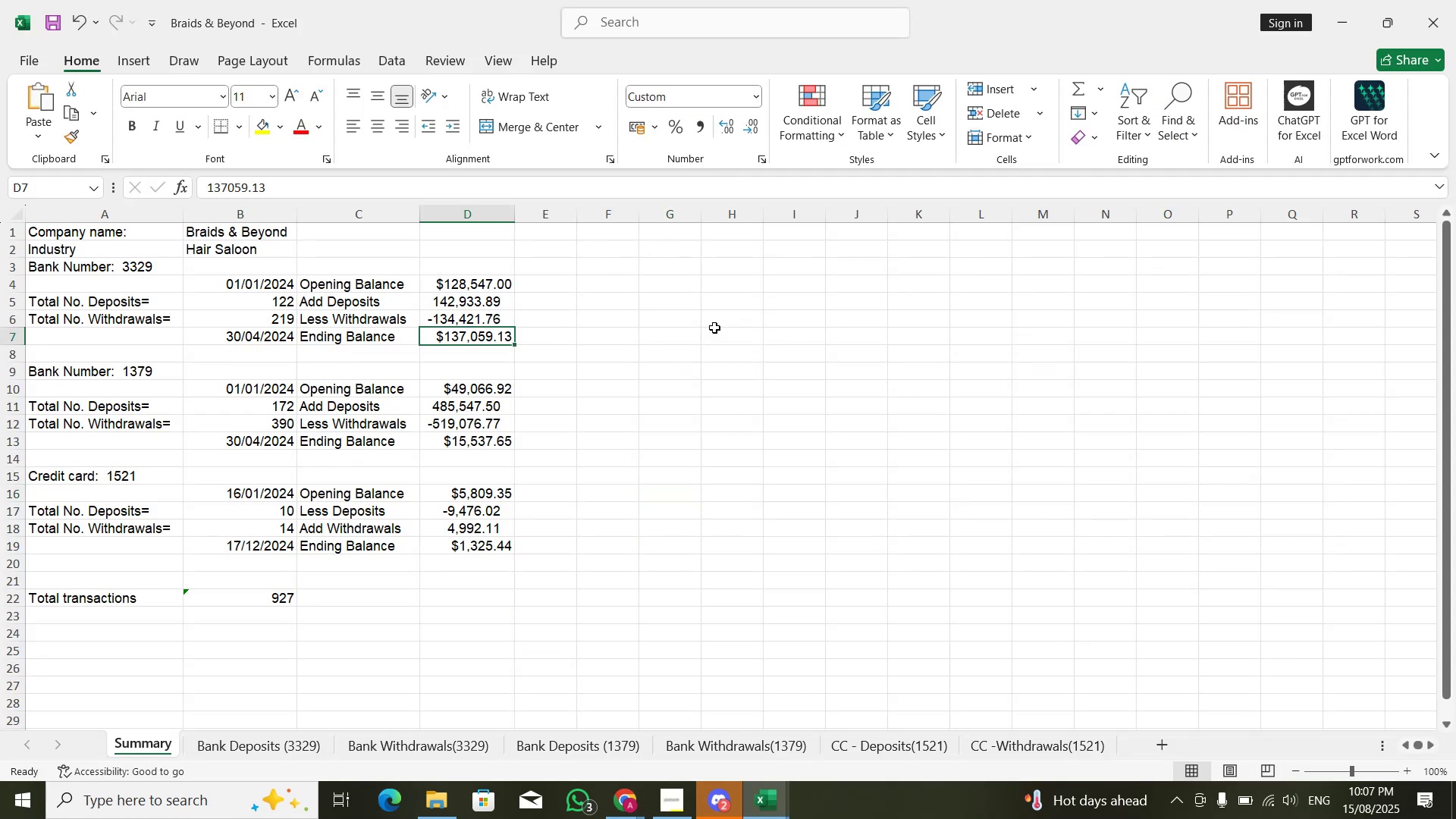 
key(Alt+AltLeft)
 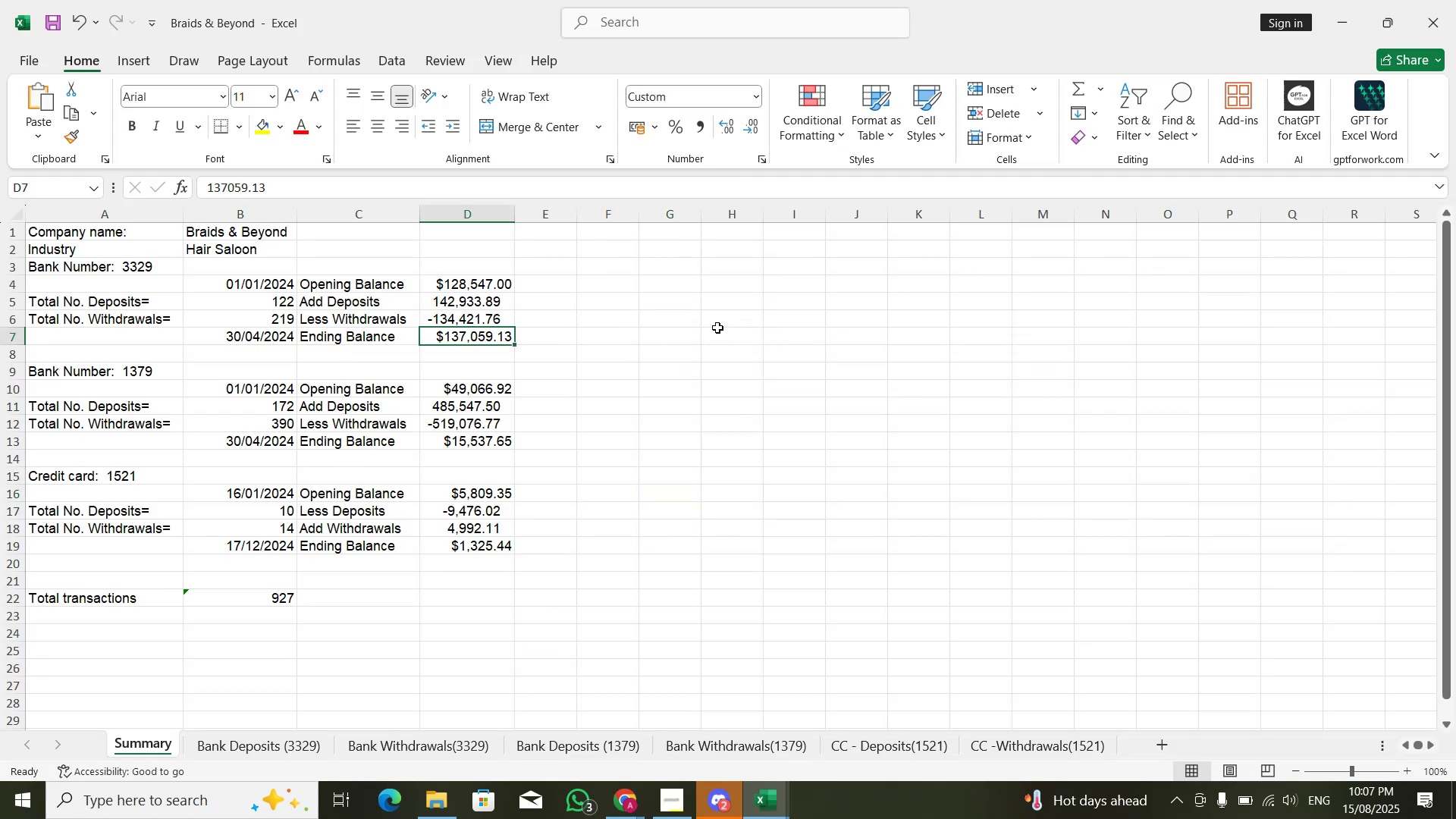 
key(Alt+Tab)
 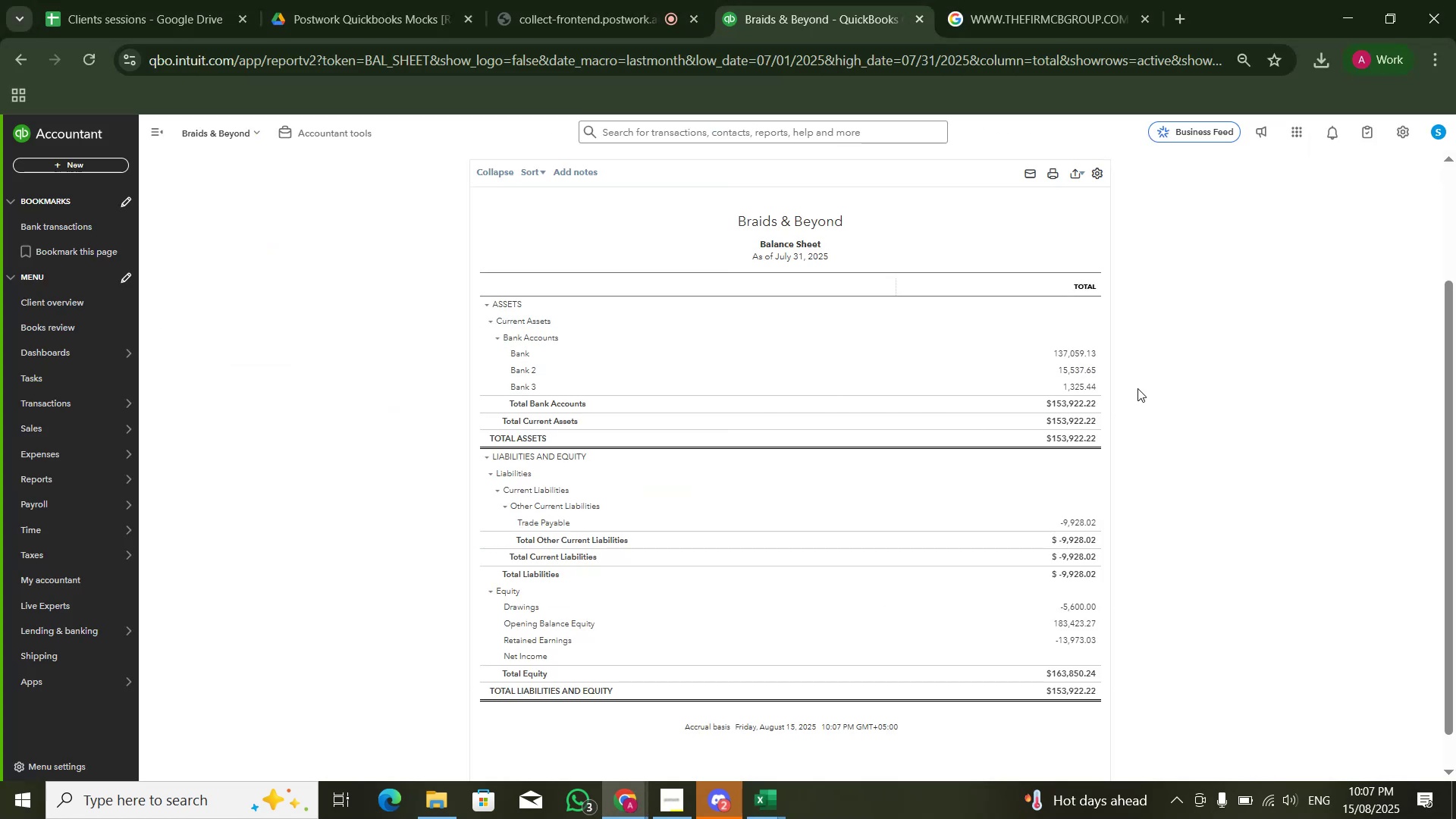 
key(Alt+AltLeft)
 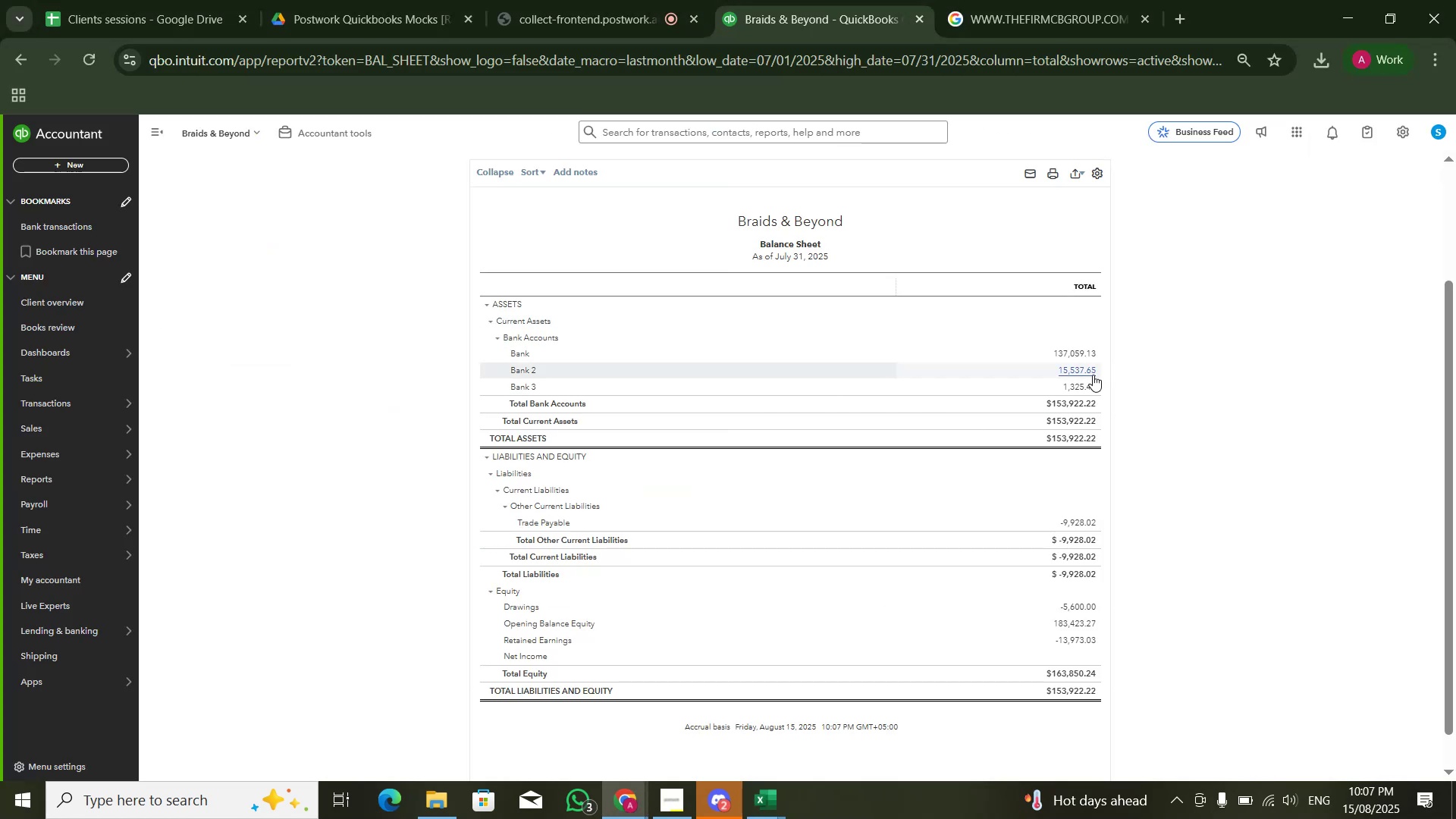 
key(Alt+Tab)
 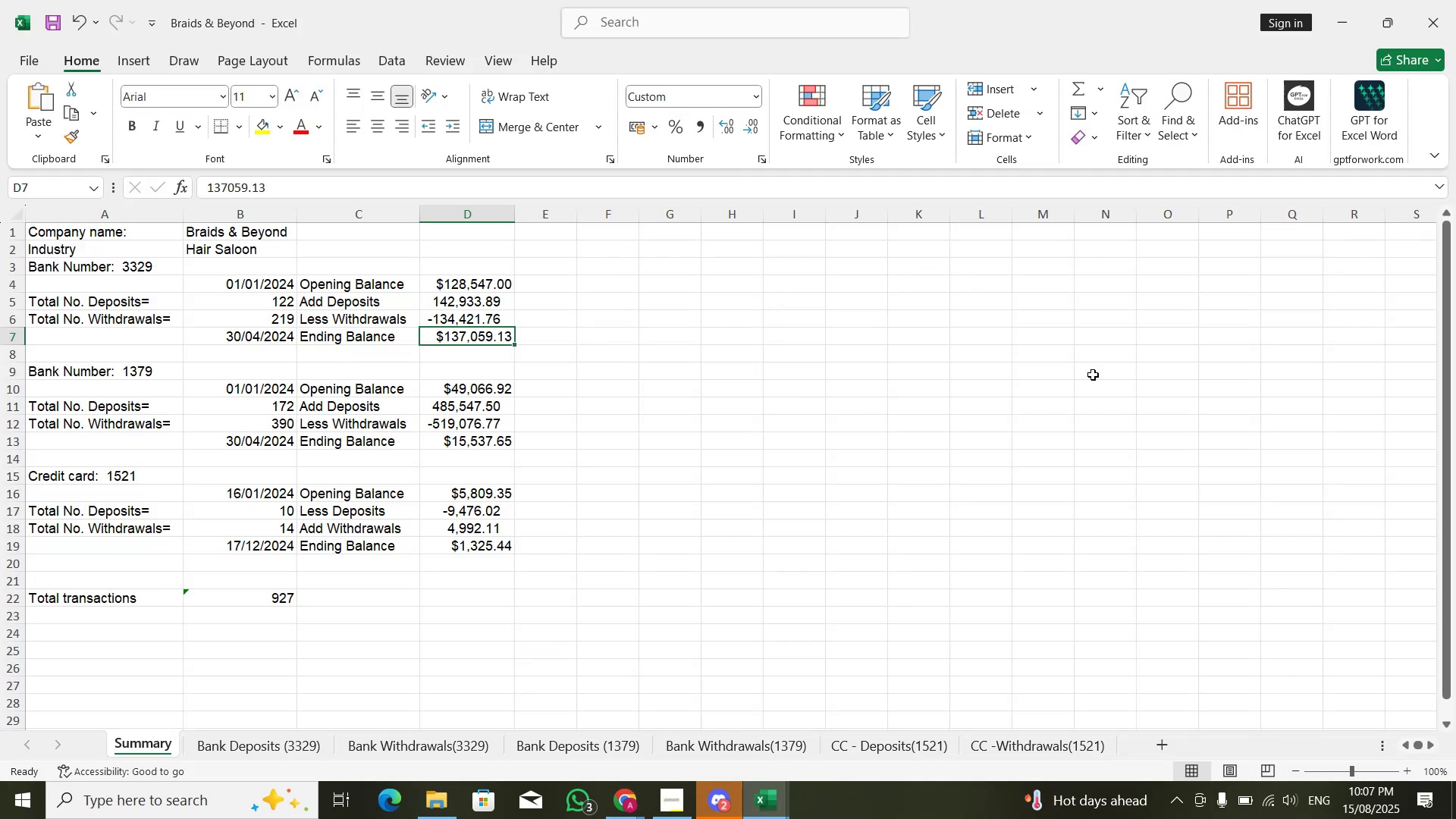 
key(Alt+AltLeft)
 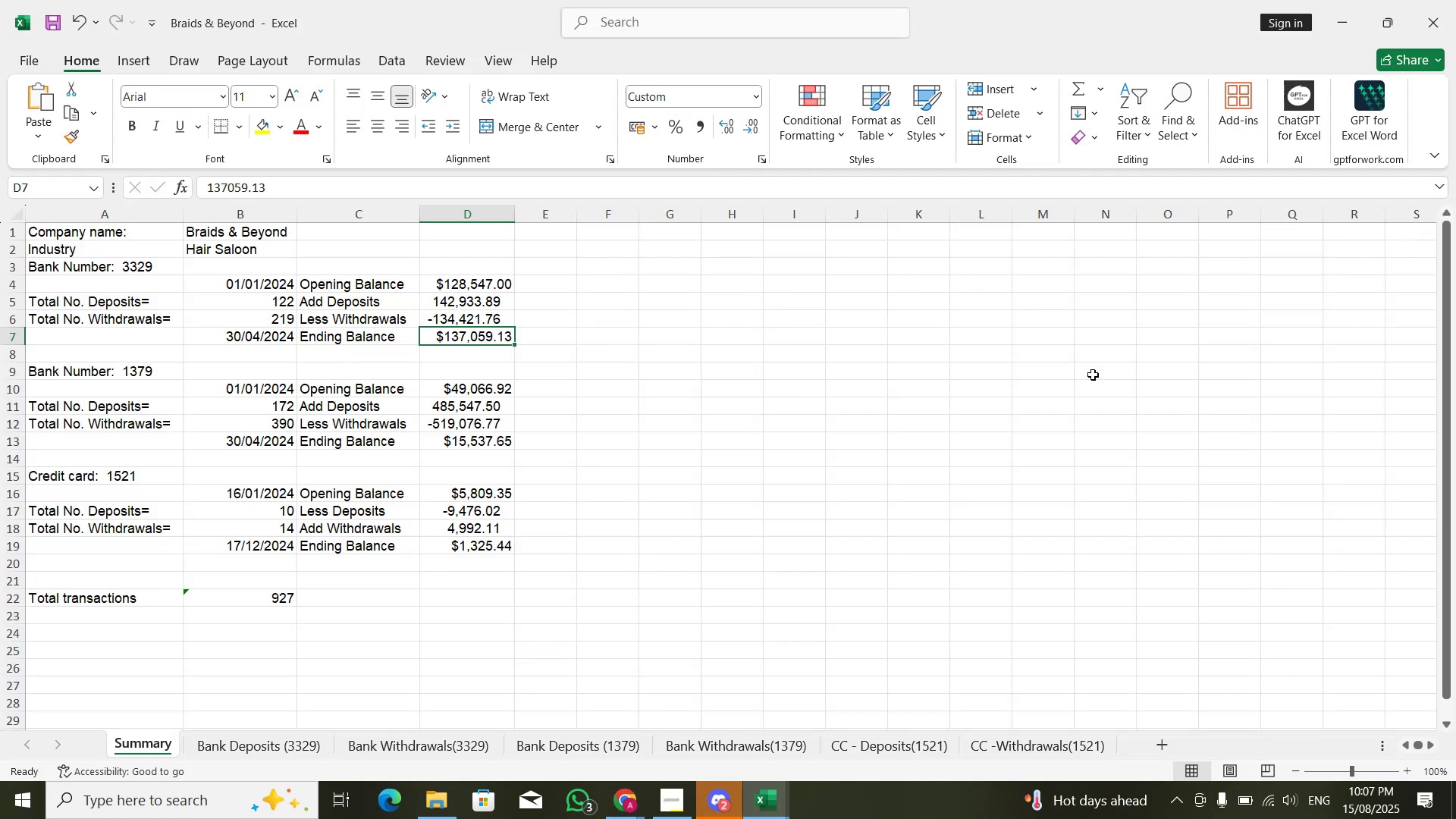 
key(Alt+Tab)
 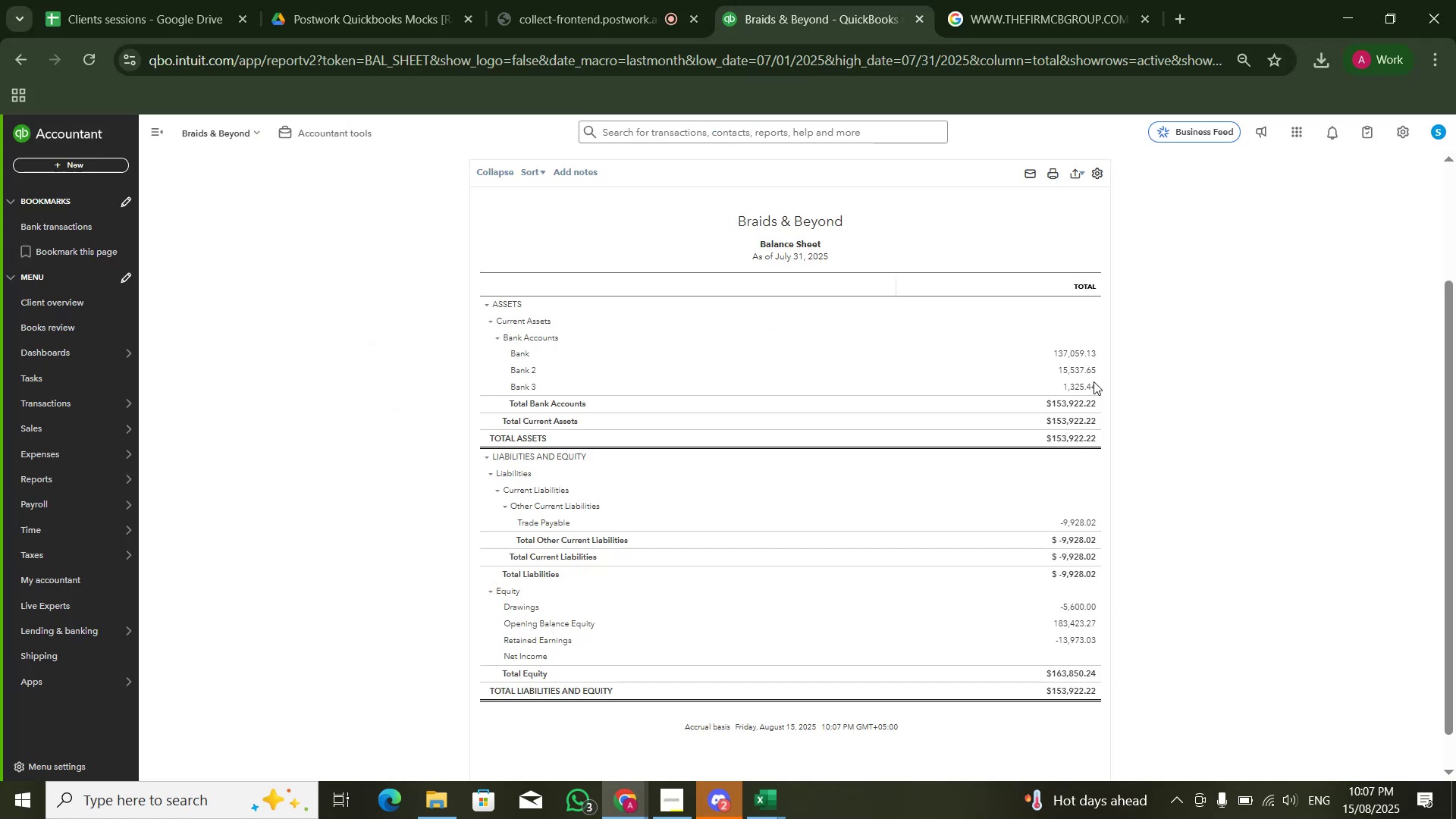 
key(Alt+AltLeft)
 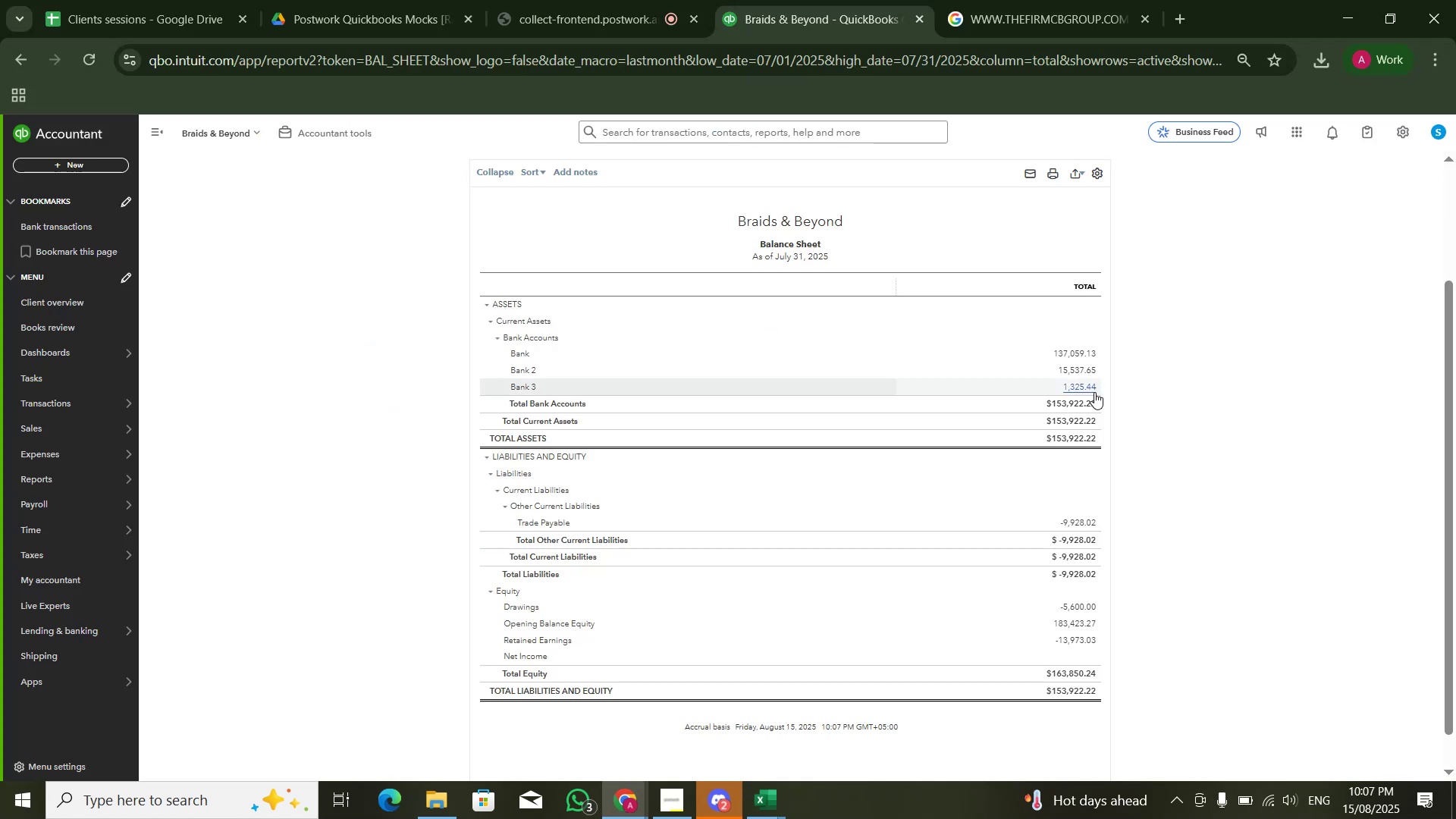 
key(Alt+Tab)
 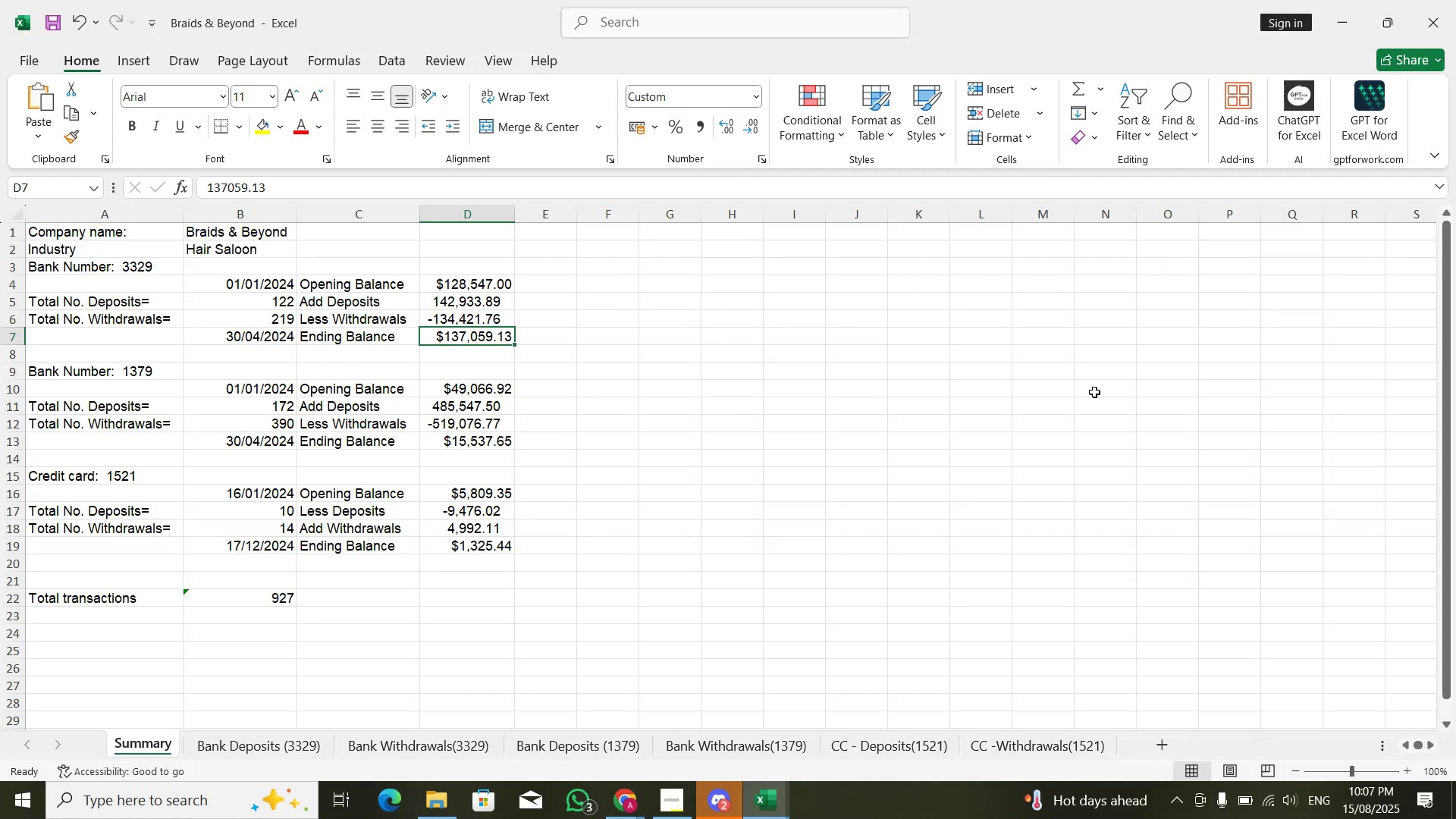 
key(Alt+AltLeft)
 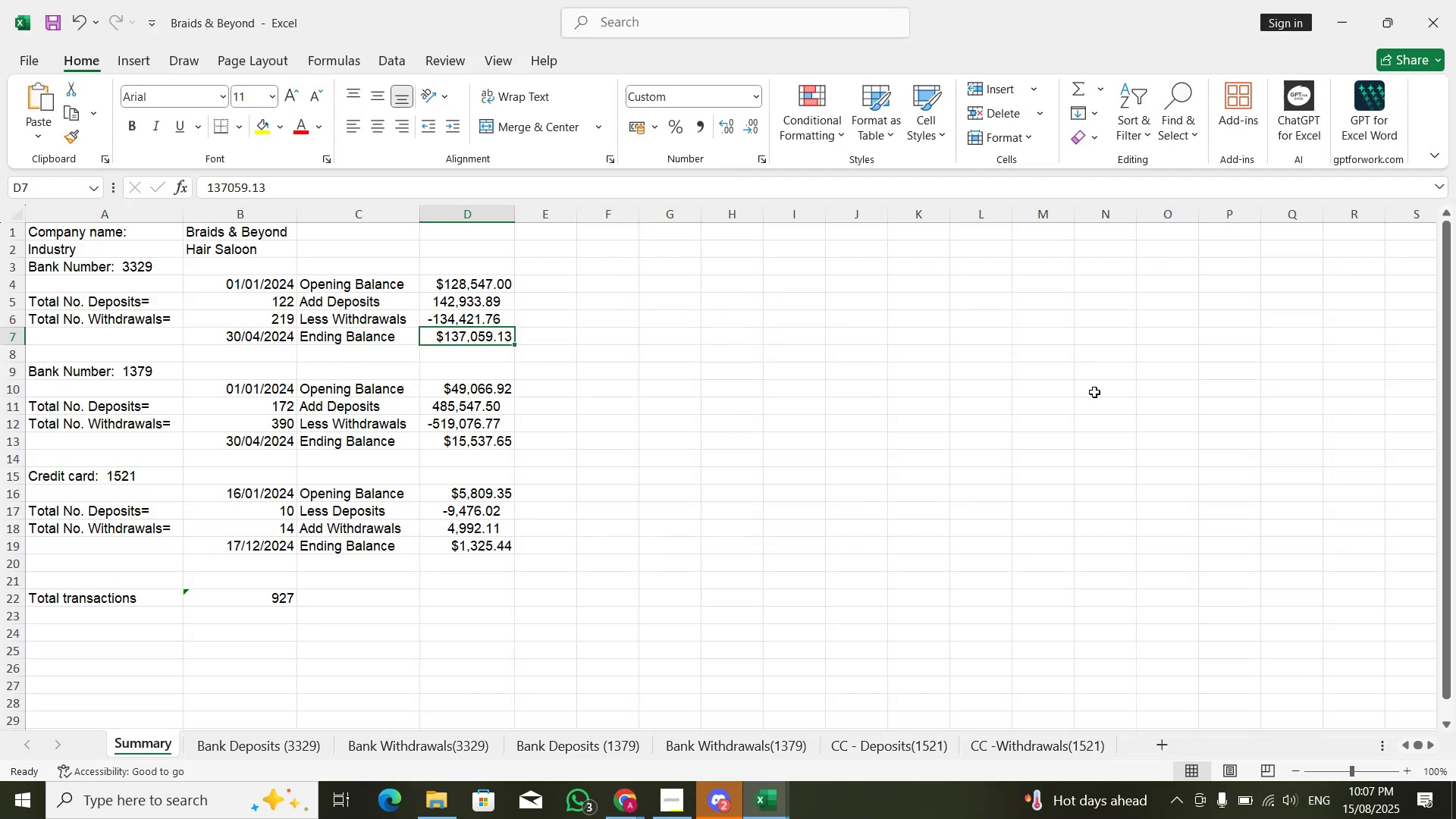 
key(Alt+Tab)
 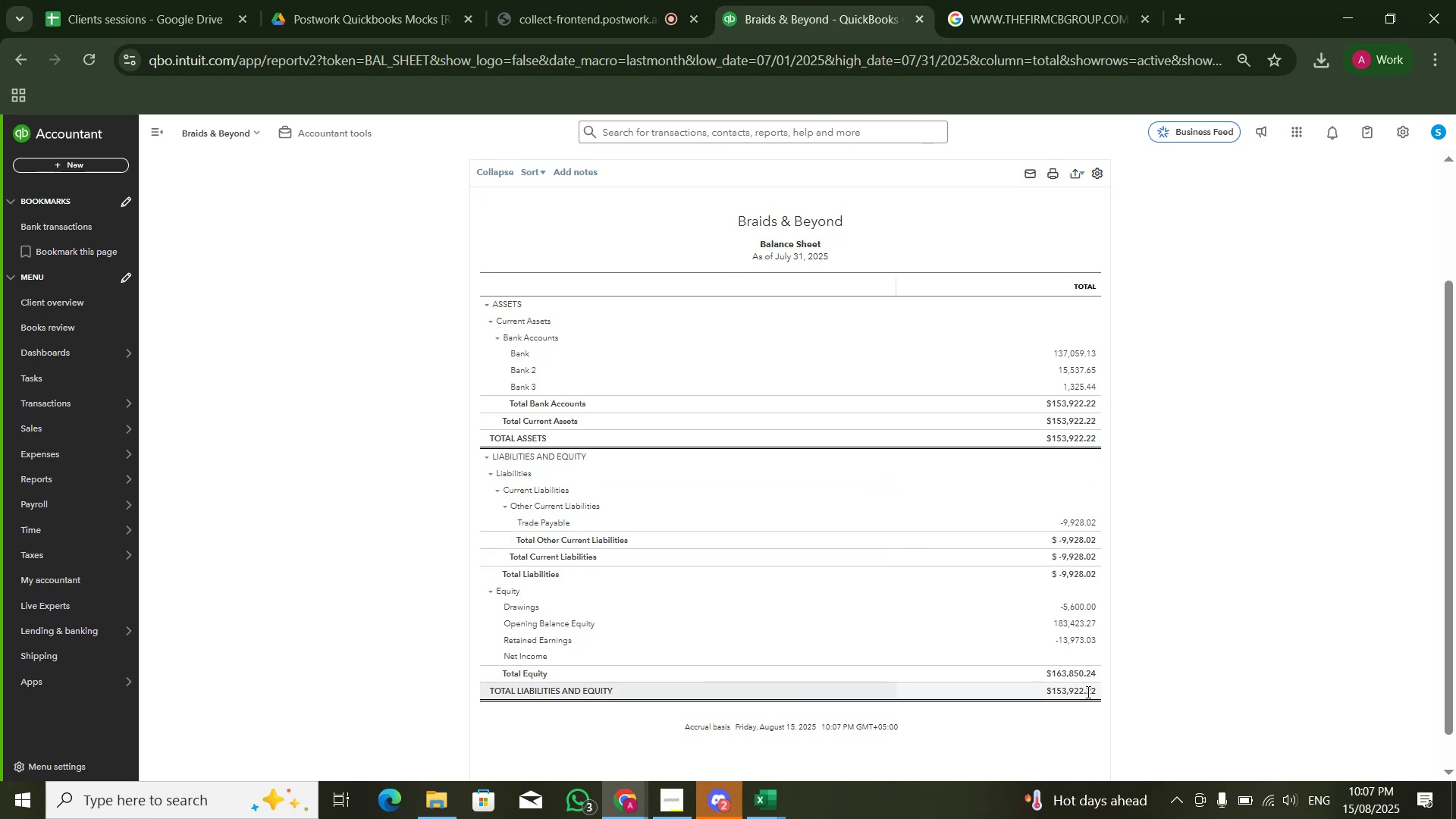 
wait(5.13)
 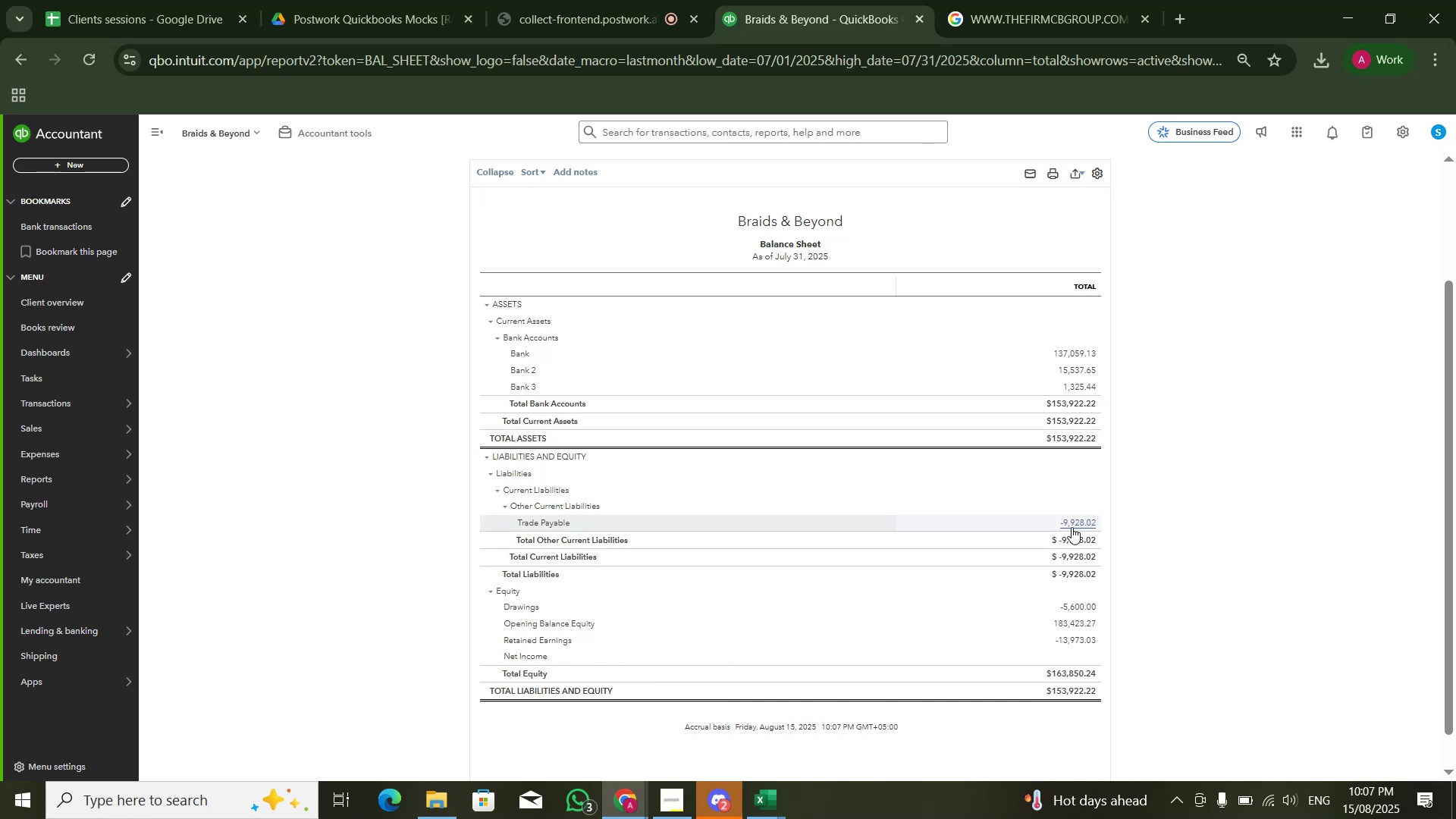 
scroll: coordinate [579, 310], scroll_direction: up, amount: 5.0
 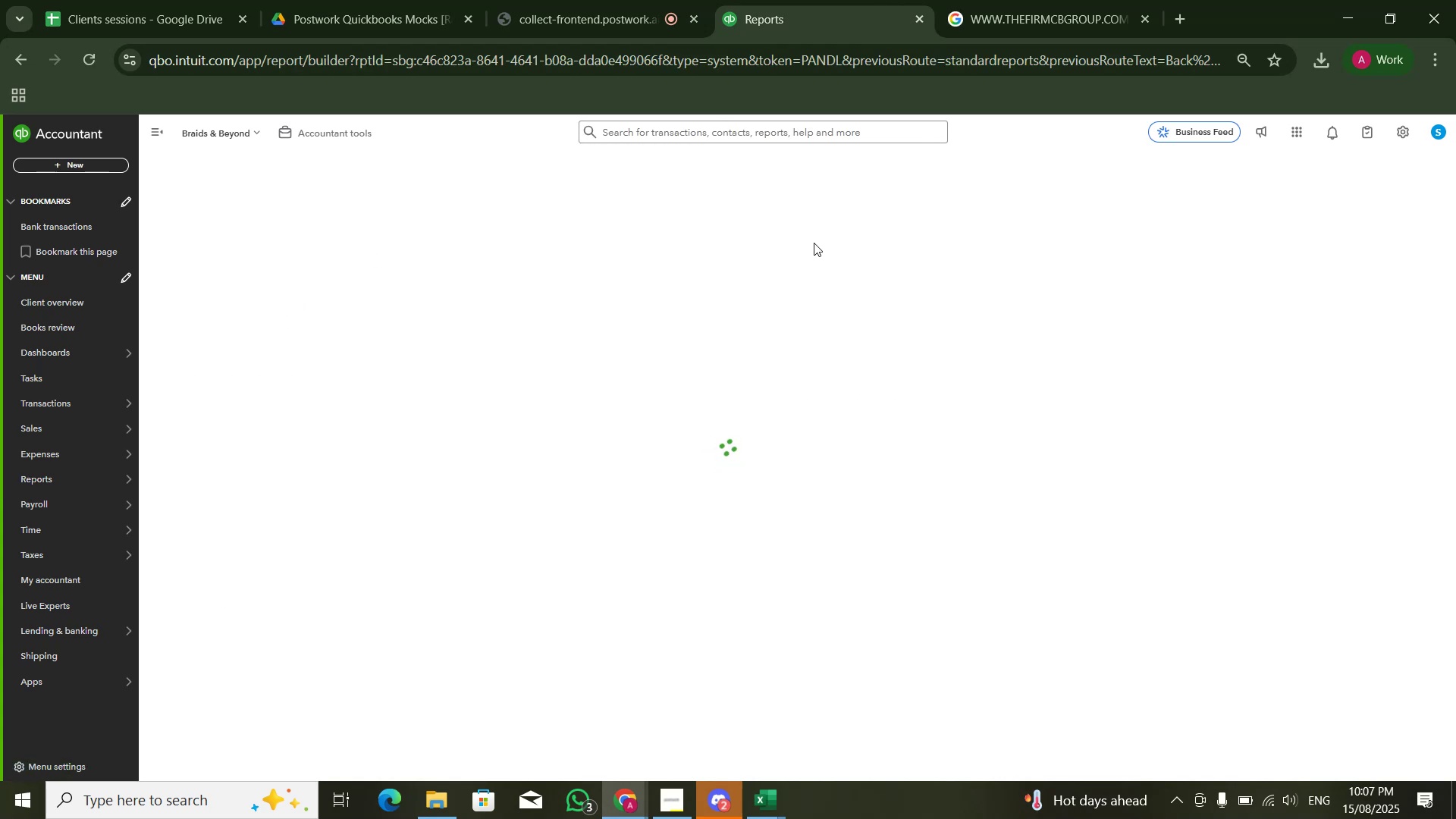 
wait(17.33)
 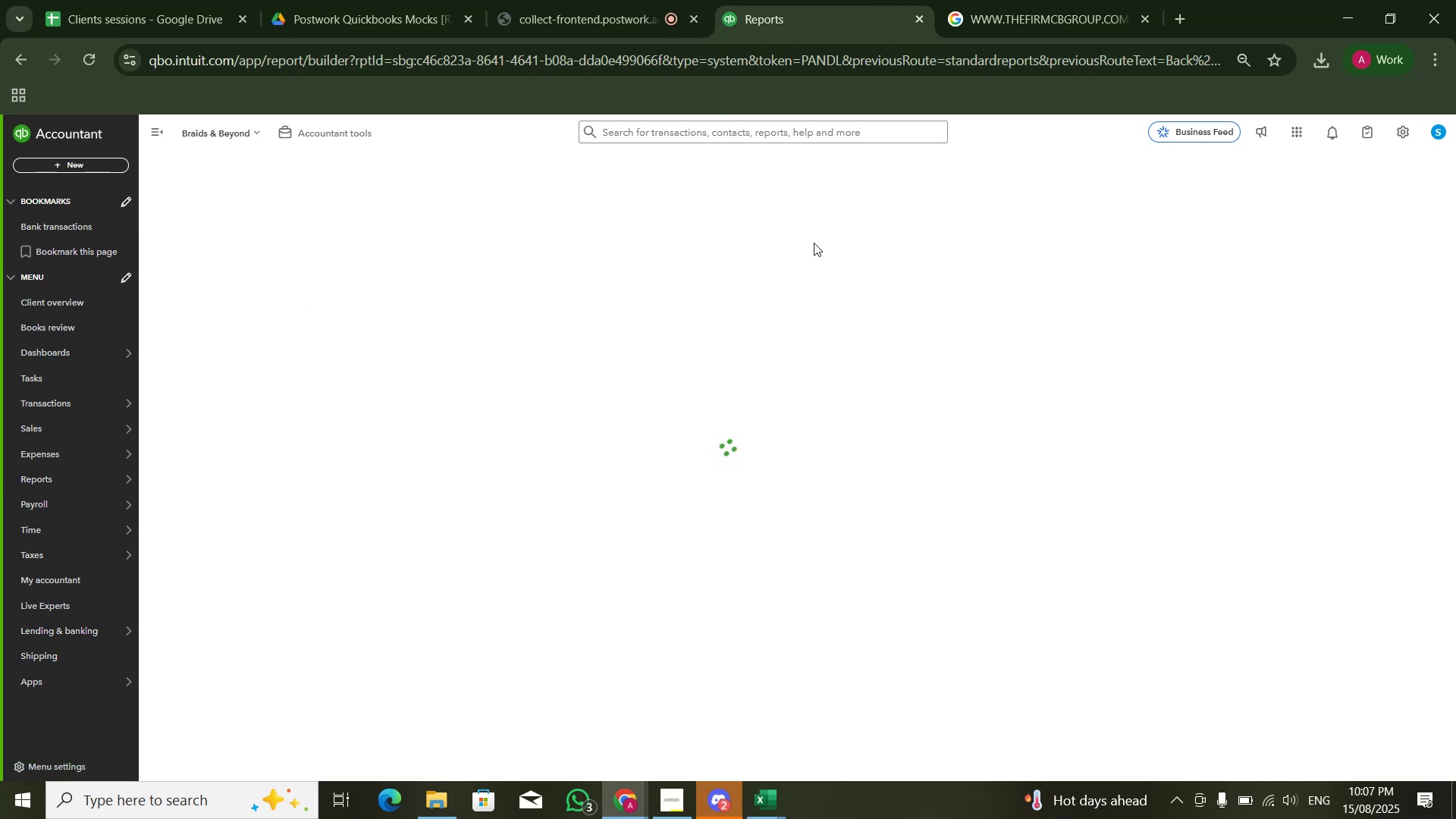 
left_click([1087, 162])
 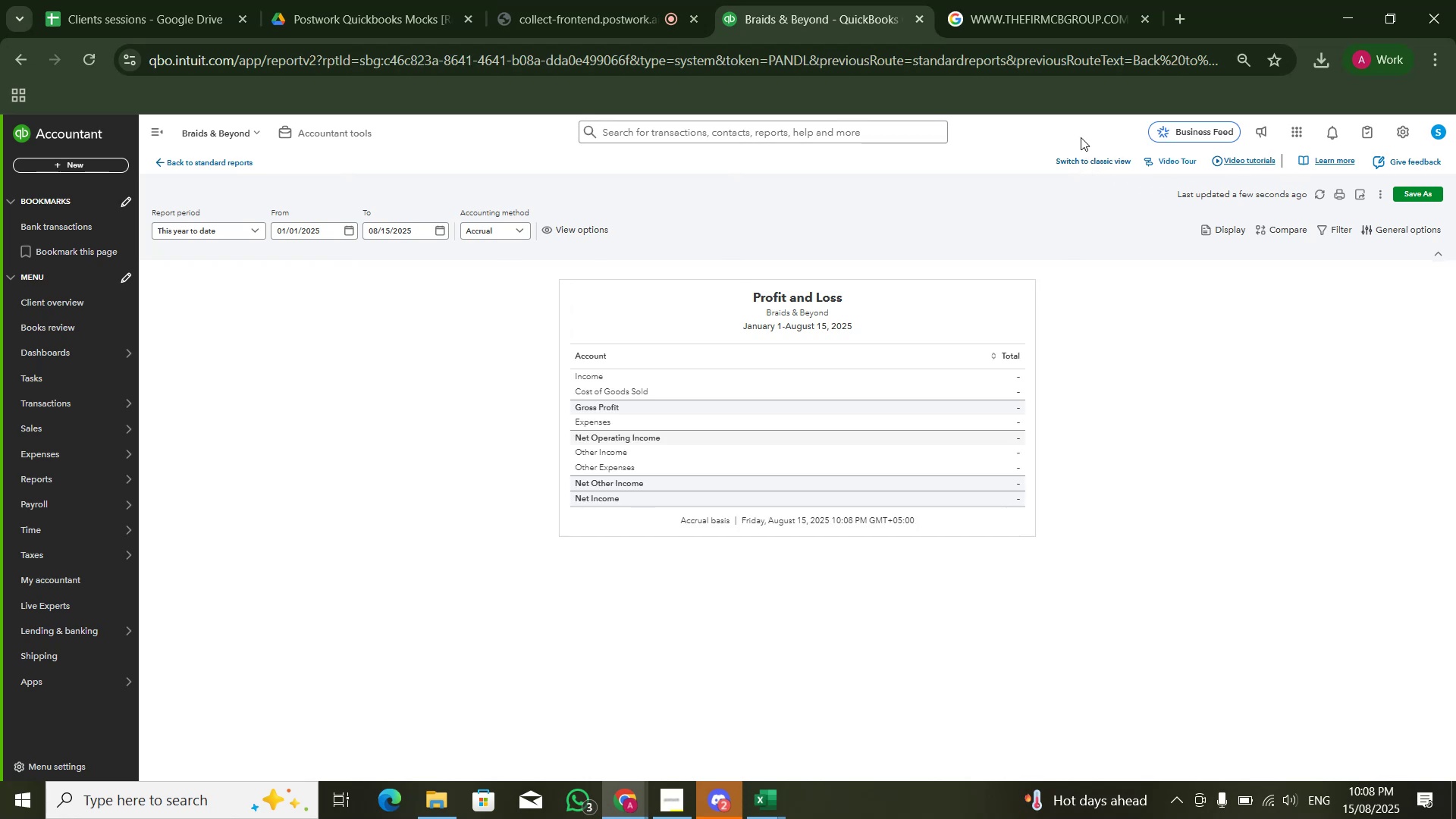 
mouse_move([1072, 176])
 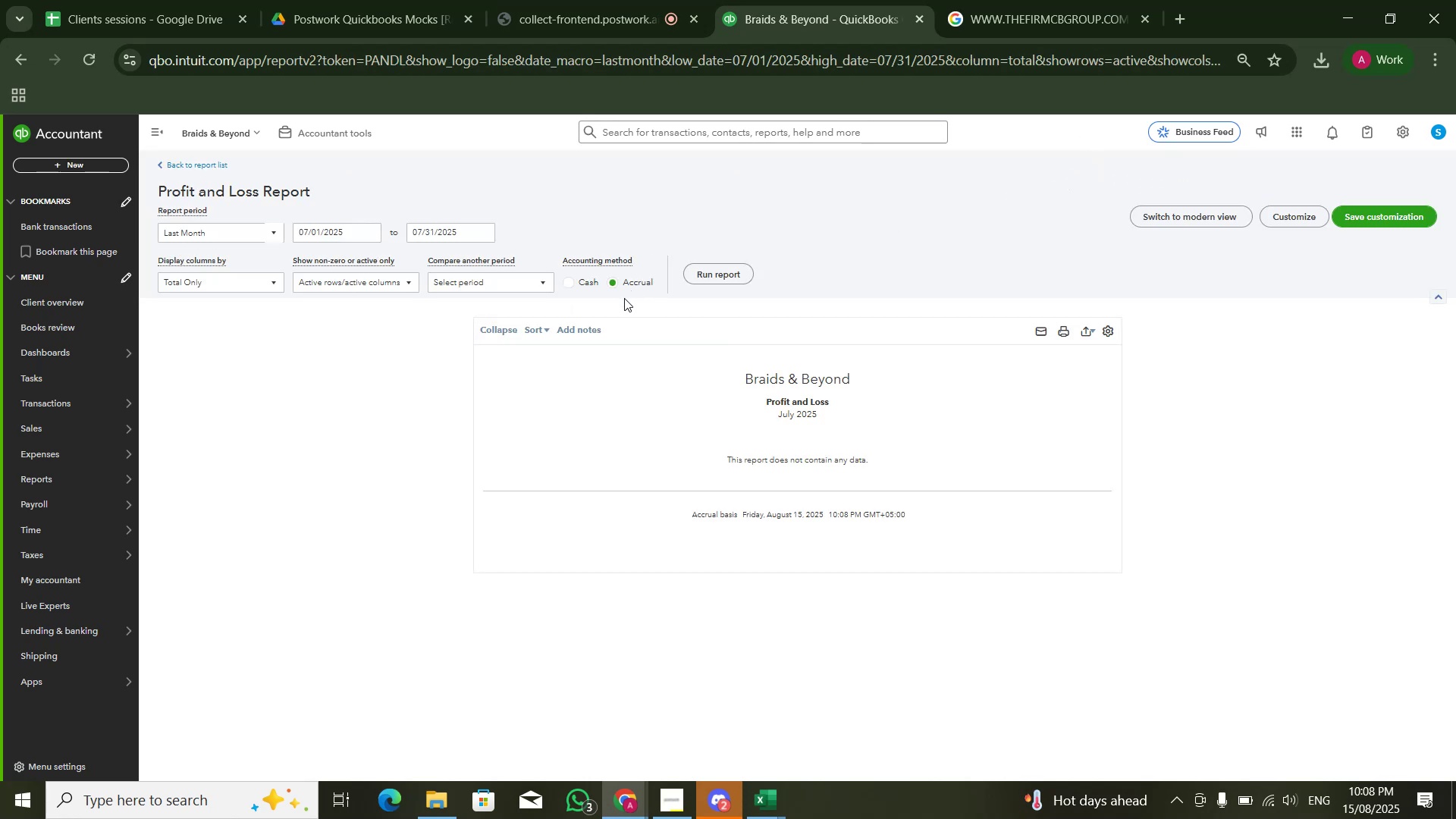 
wait(8.71)
 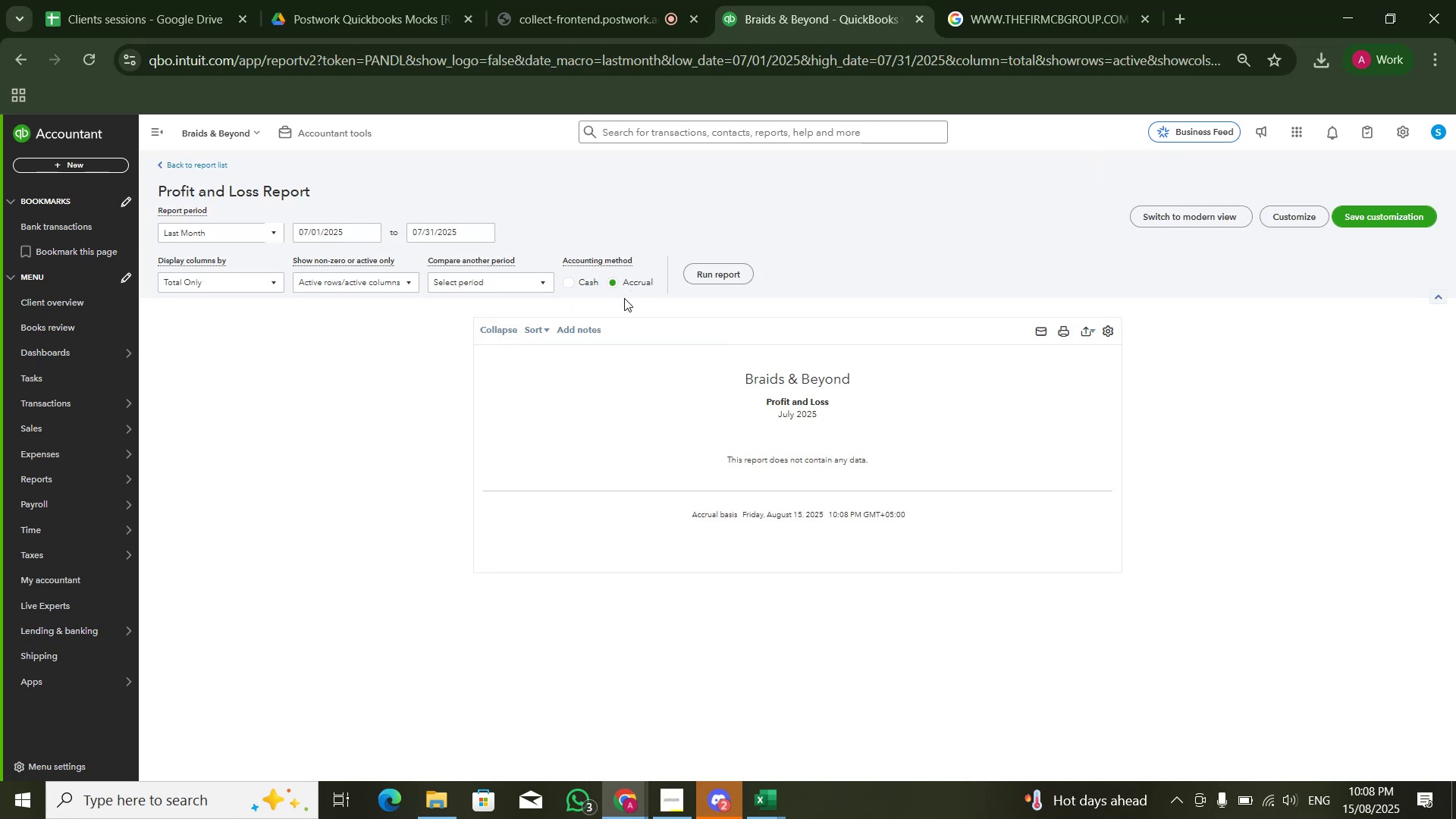 
left_click([374, 233])
 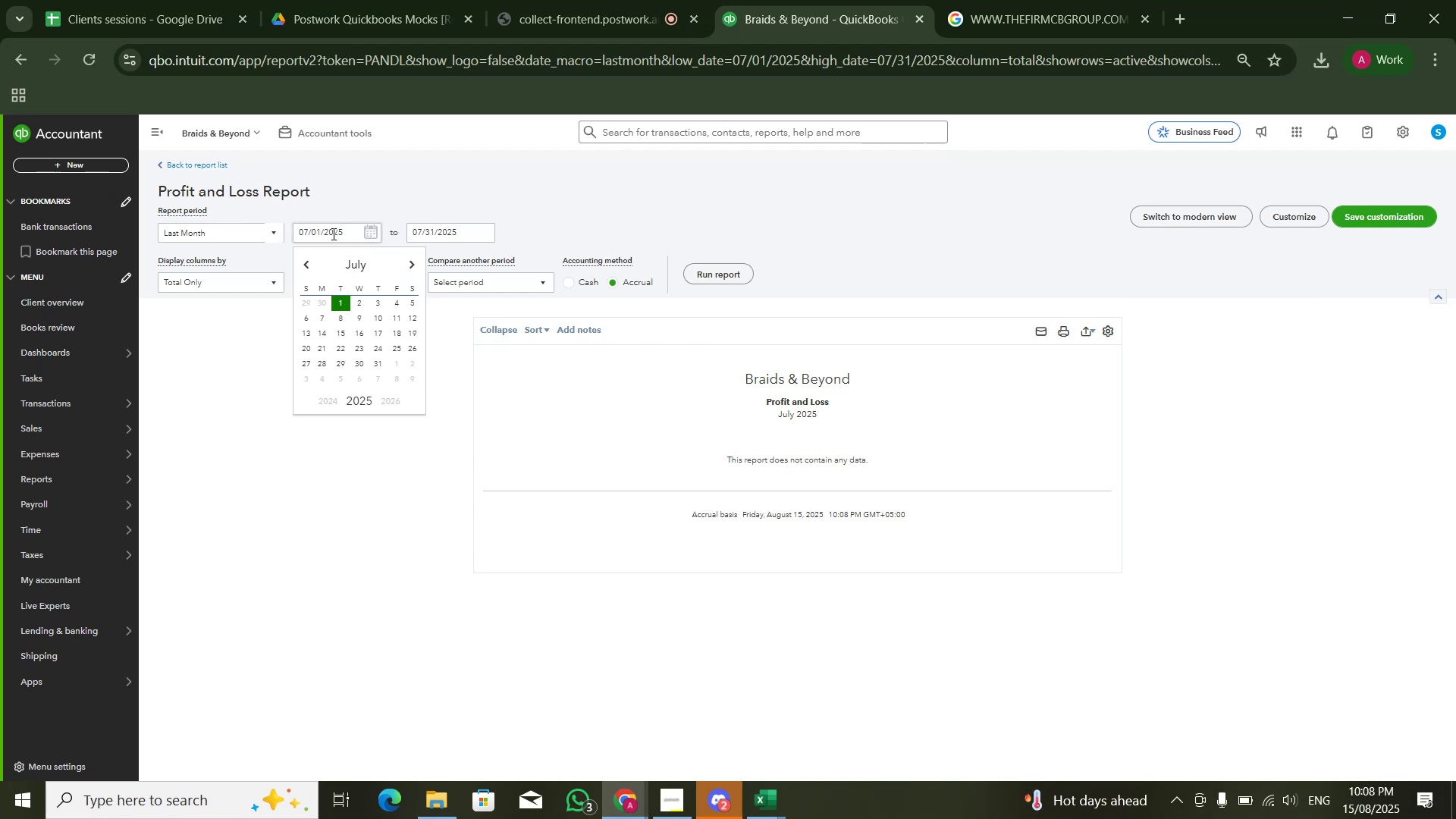 
left_click([337, 233])
 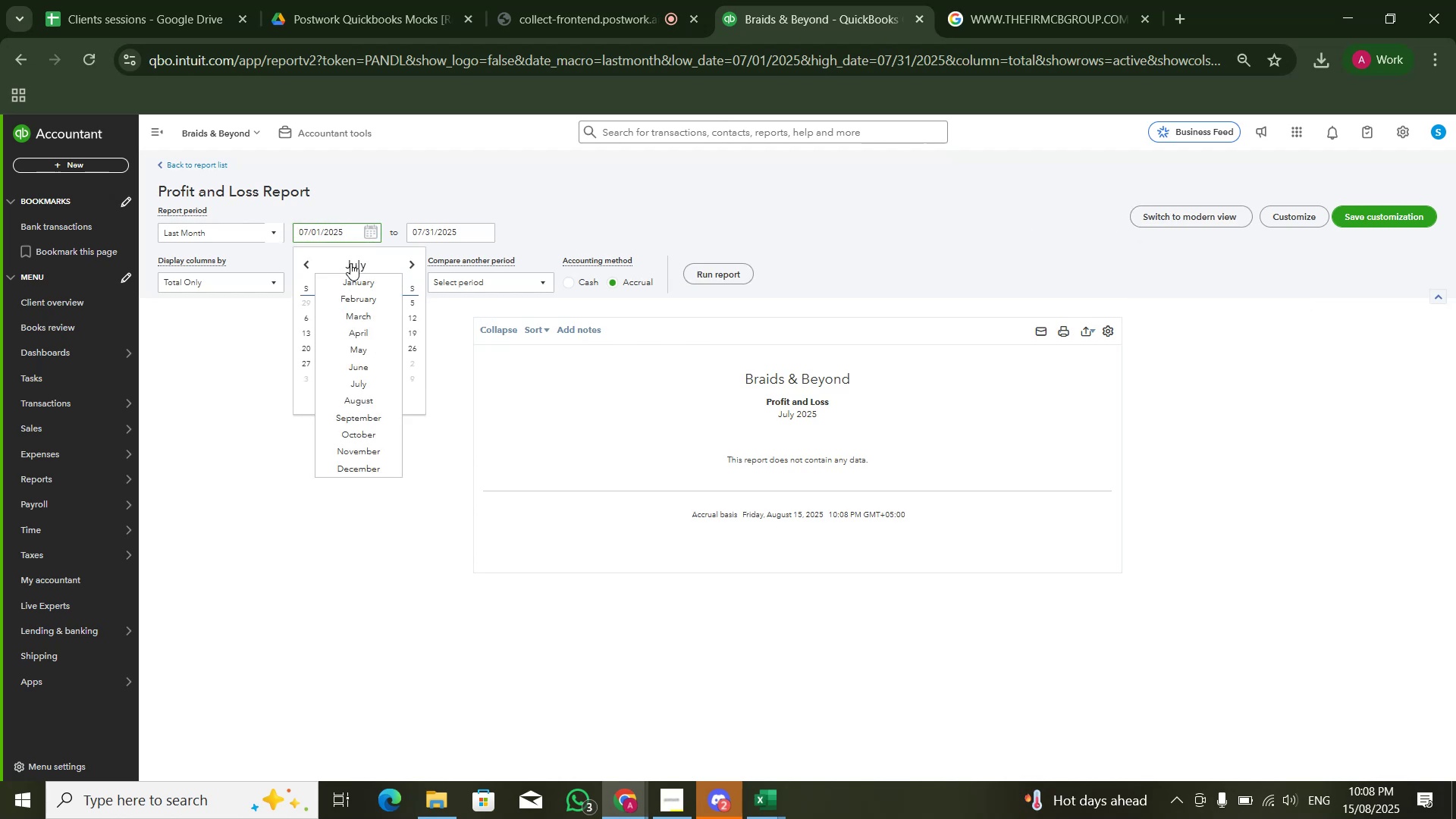 
left_click([357, 278])
 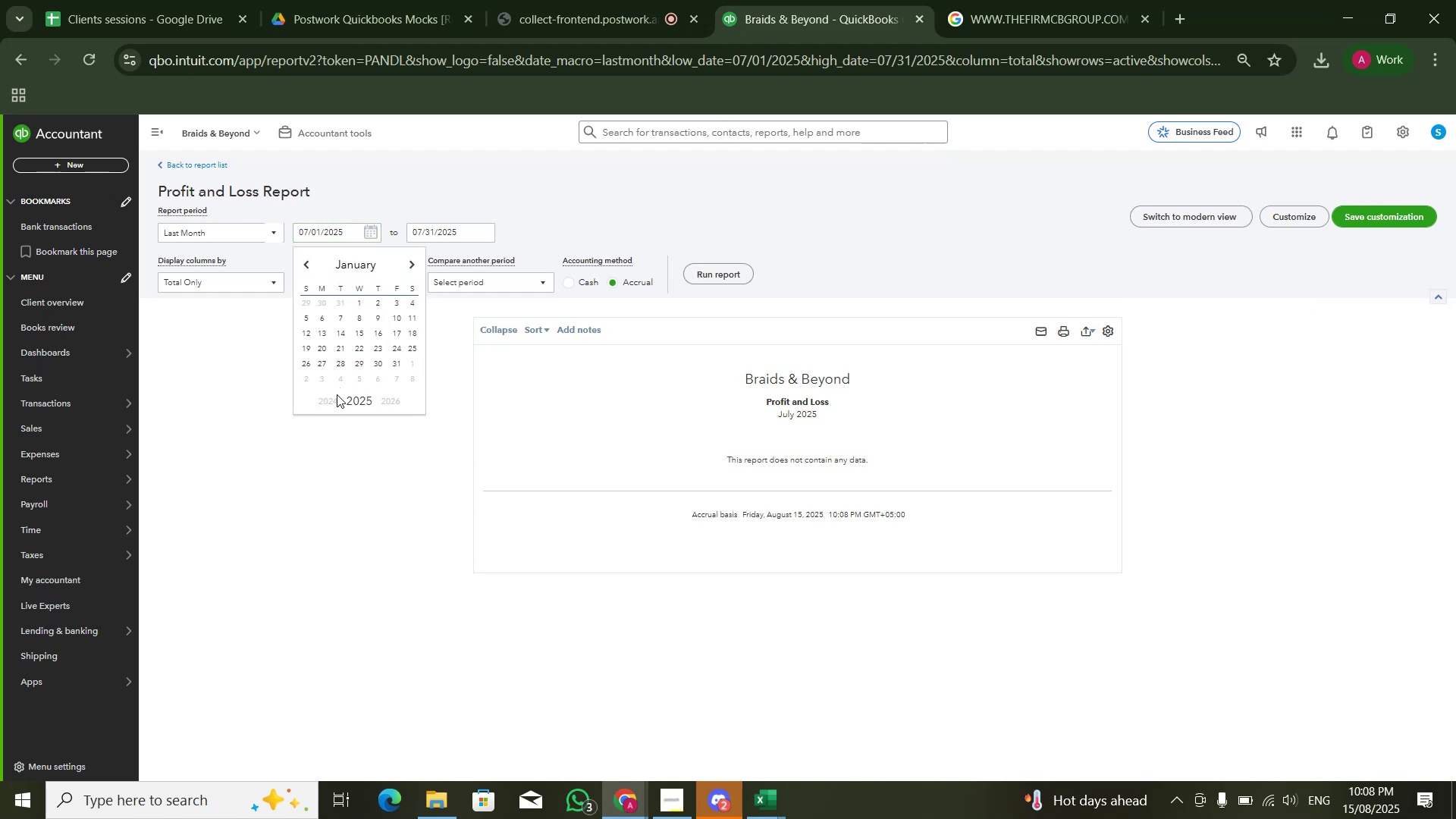 
left_click([335, 400])
 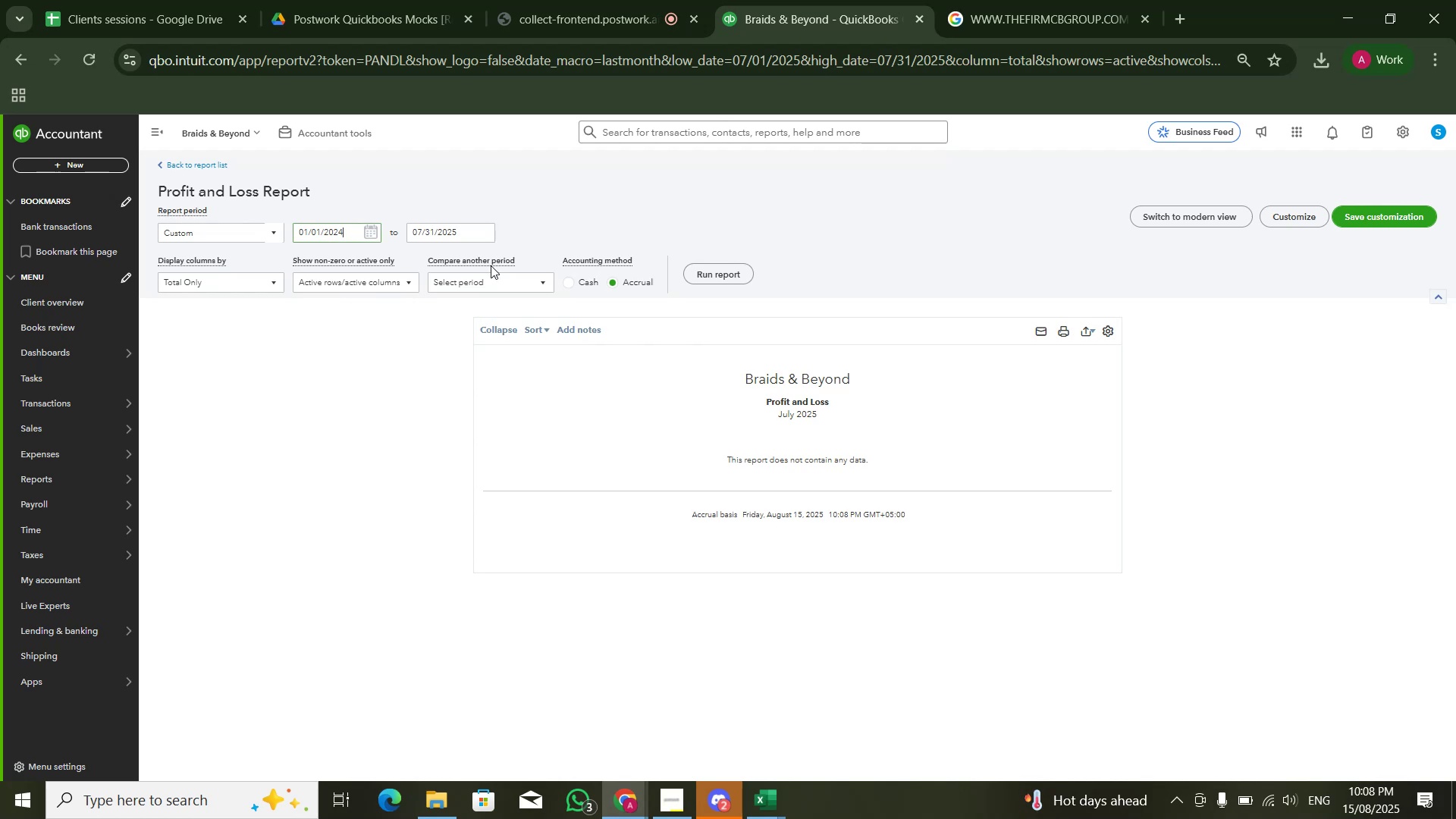 
left_click([741, 268])
 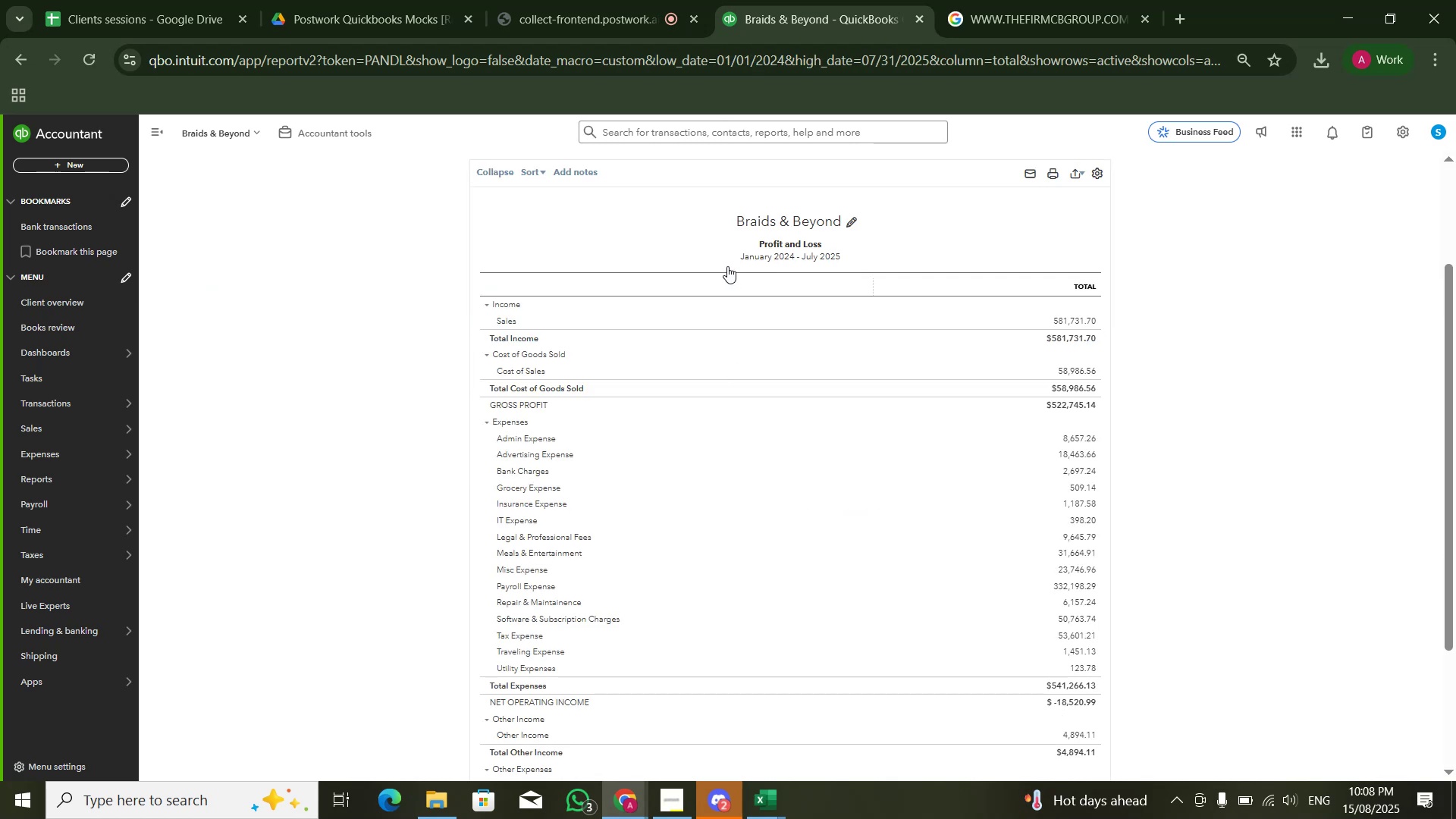 
scroll: coordinate [838, 331], scroll_direction: down, amount: 3.0
 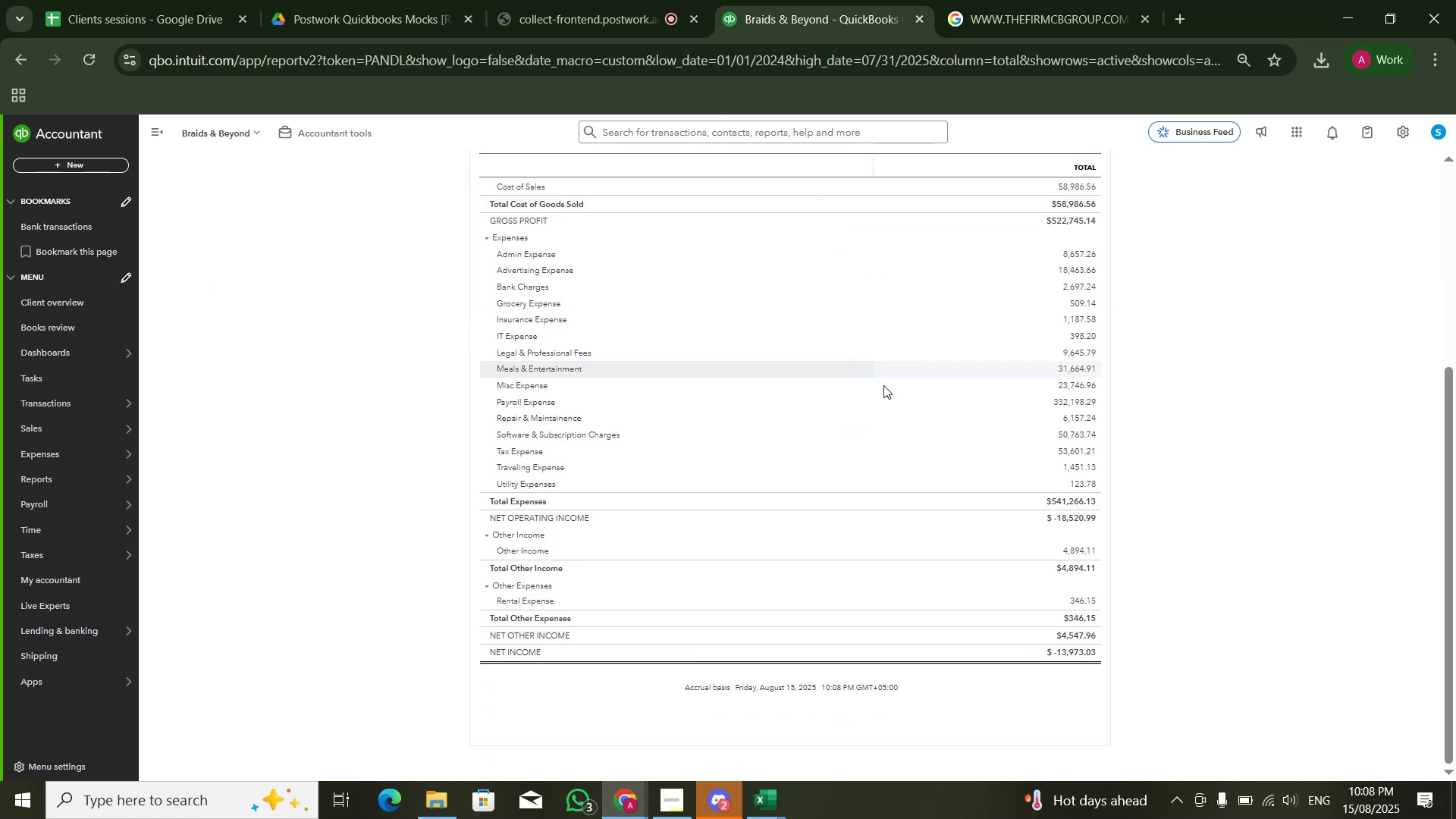 
scroll: coordinate [974, 519], scroll_direction: none, amount: 0.0
 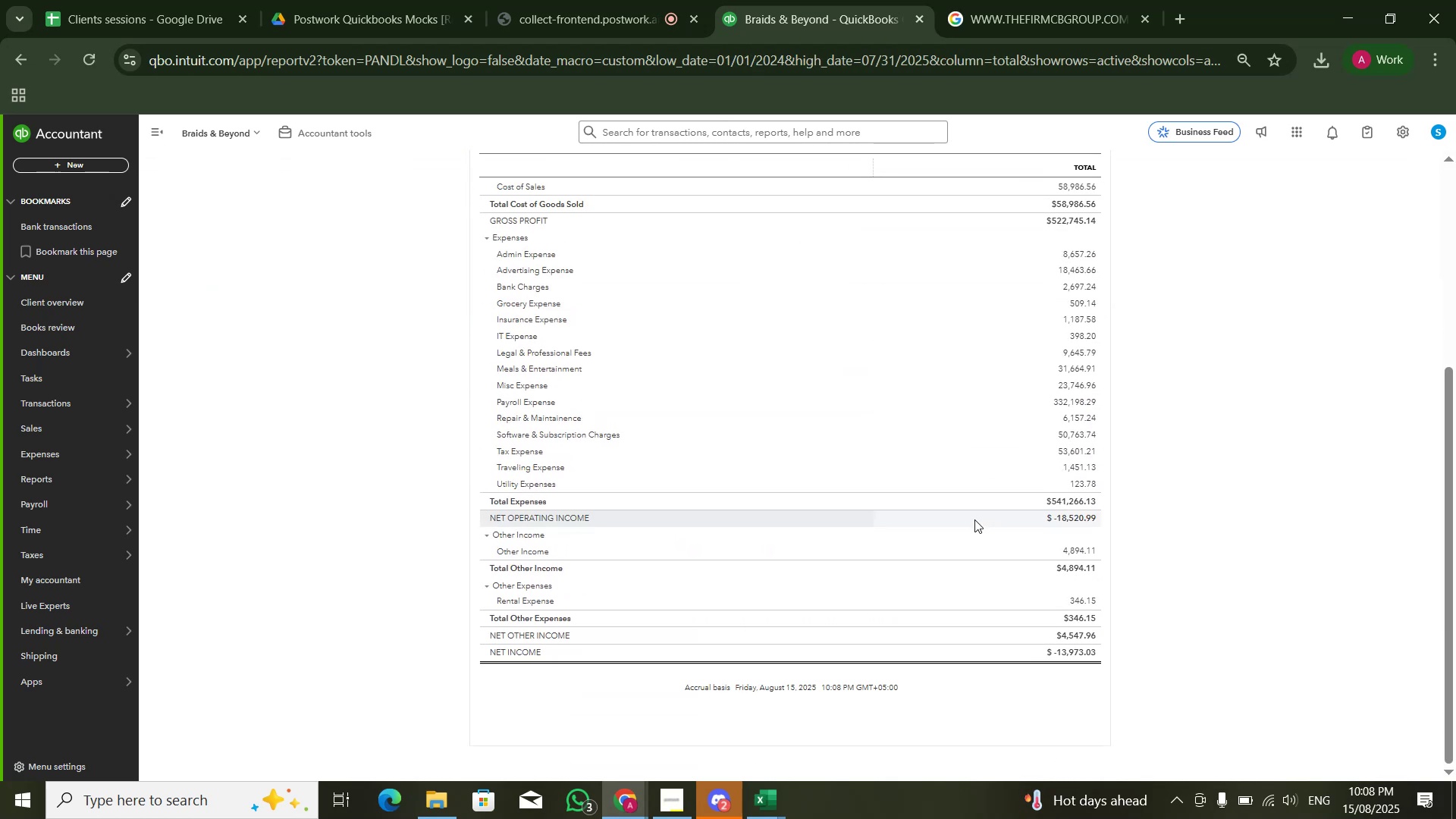 
scroll: coordinate [974, 519], scroll_direction: up, amount: 2.0
 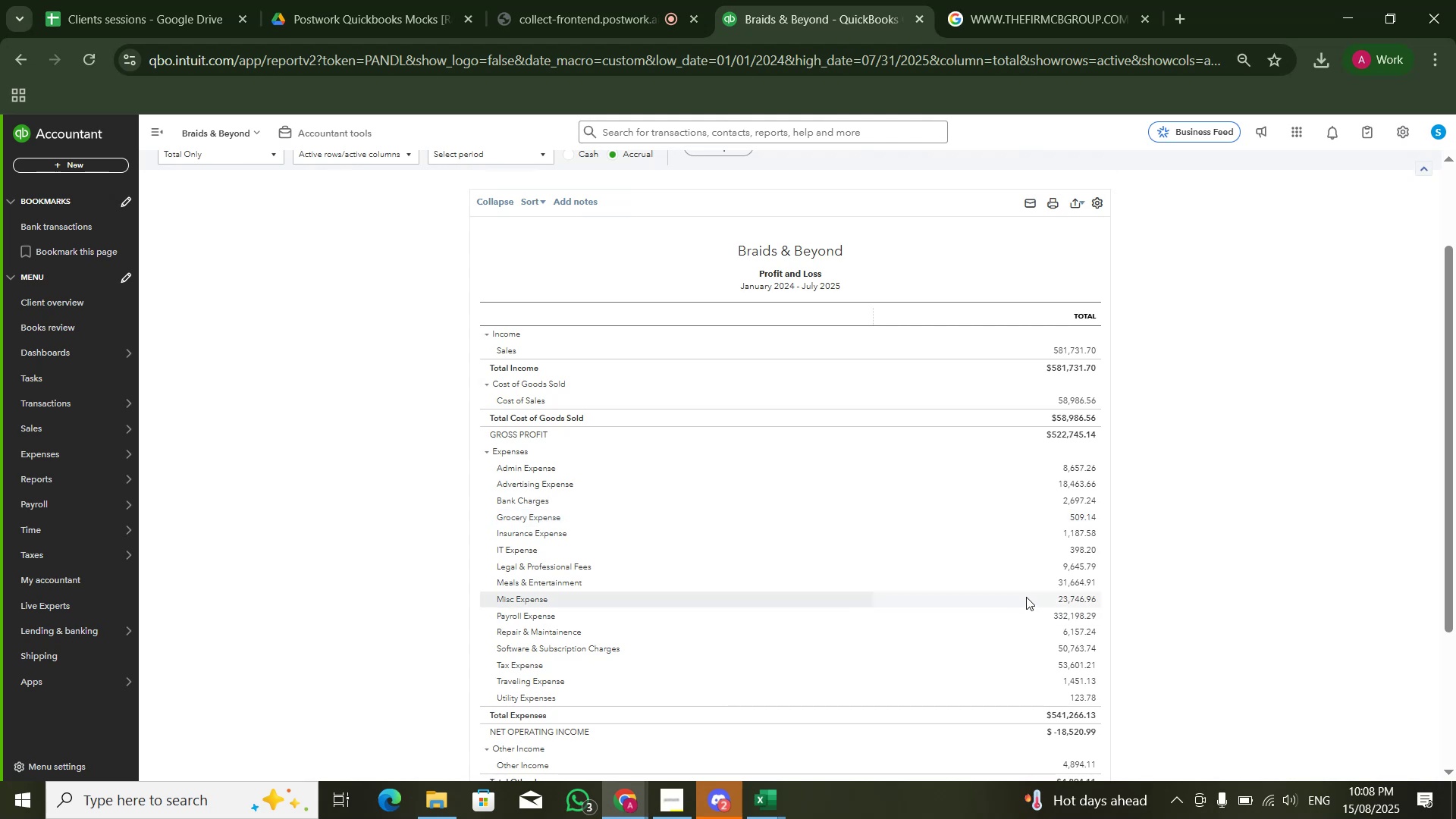 
wait(7.72)
 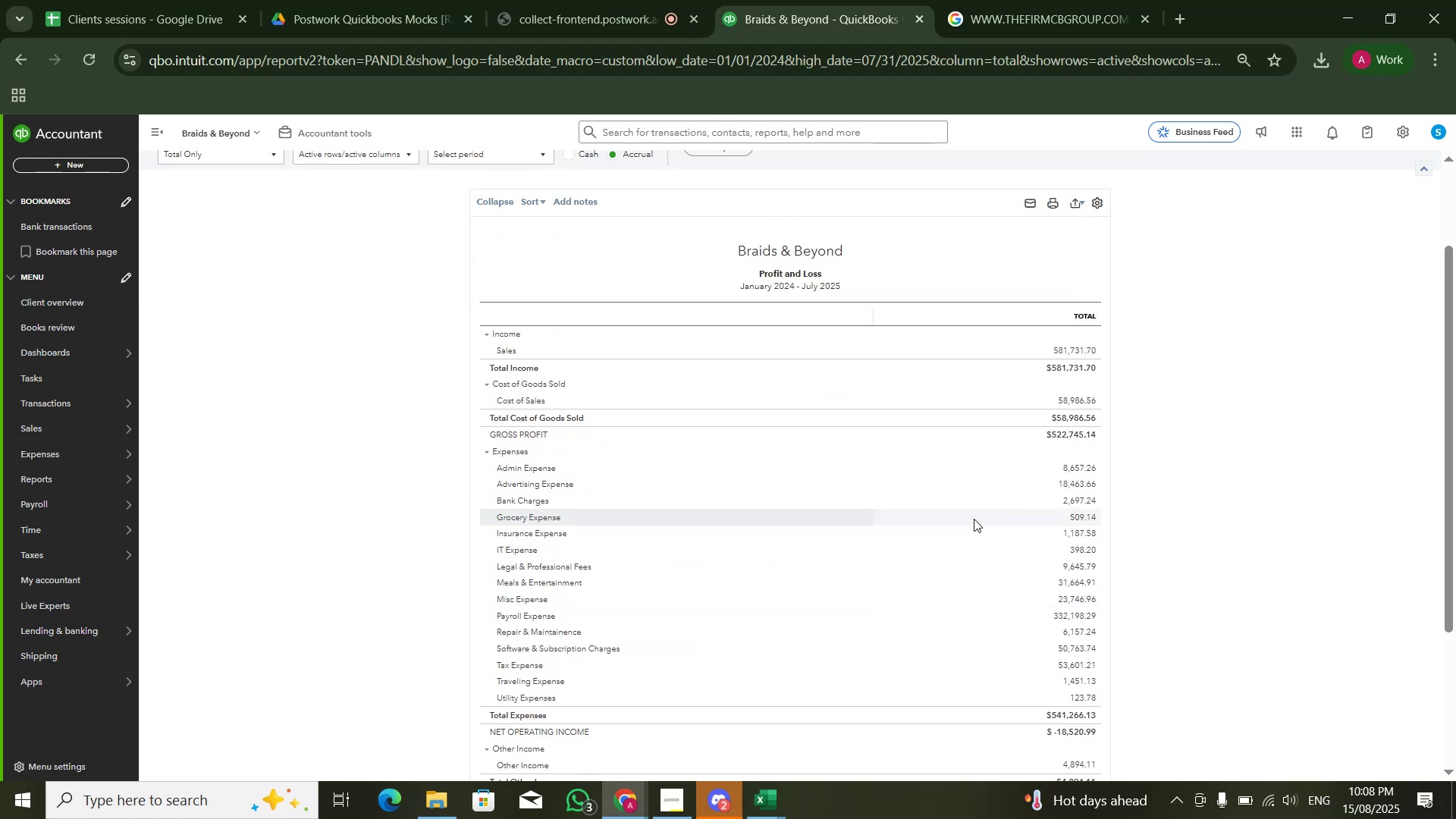 
scroll: coordinate [1012, 505], scroll_direction: down, amount: 2.0
 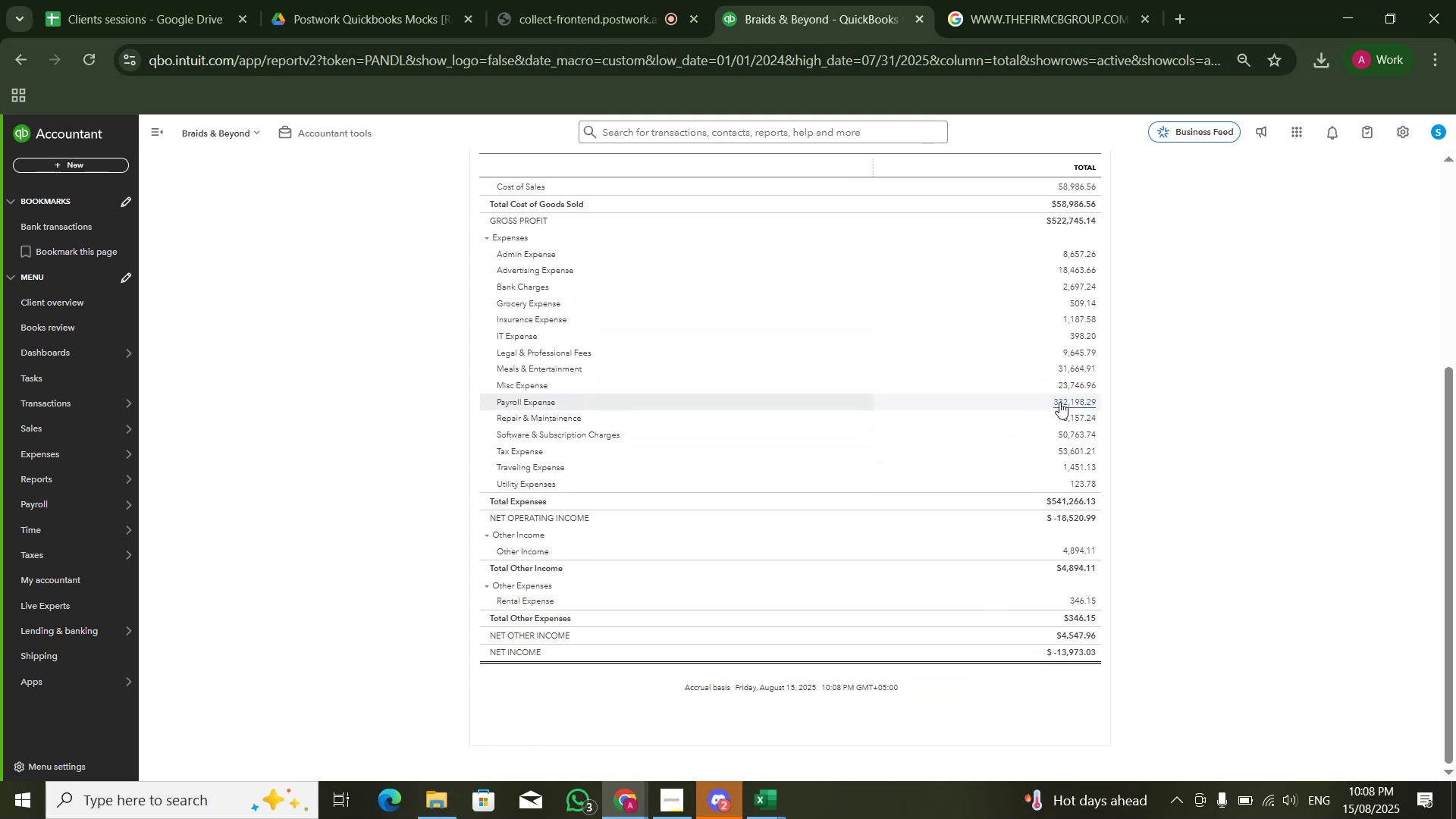 
scroll: coordinate [1059, 402], scroll_direction: up, amount: 1.0
 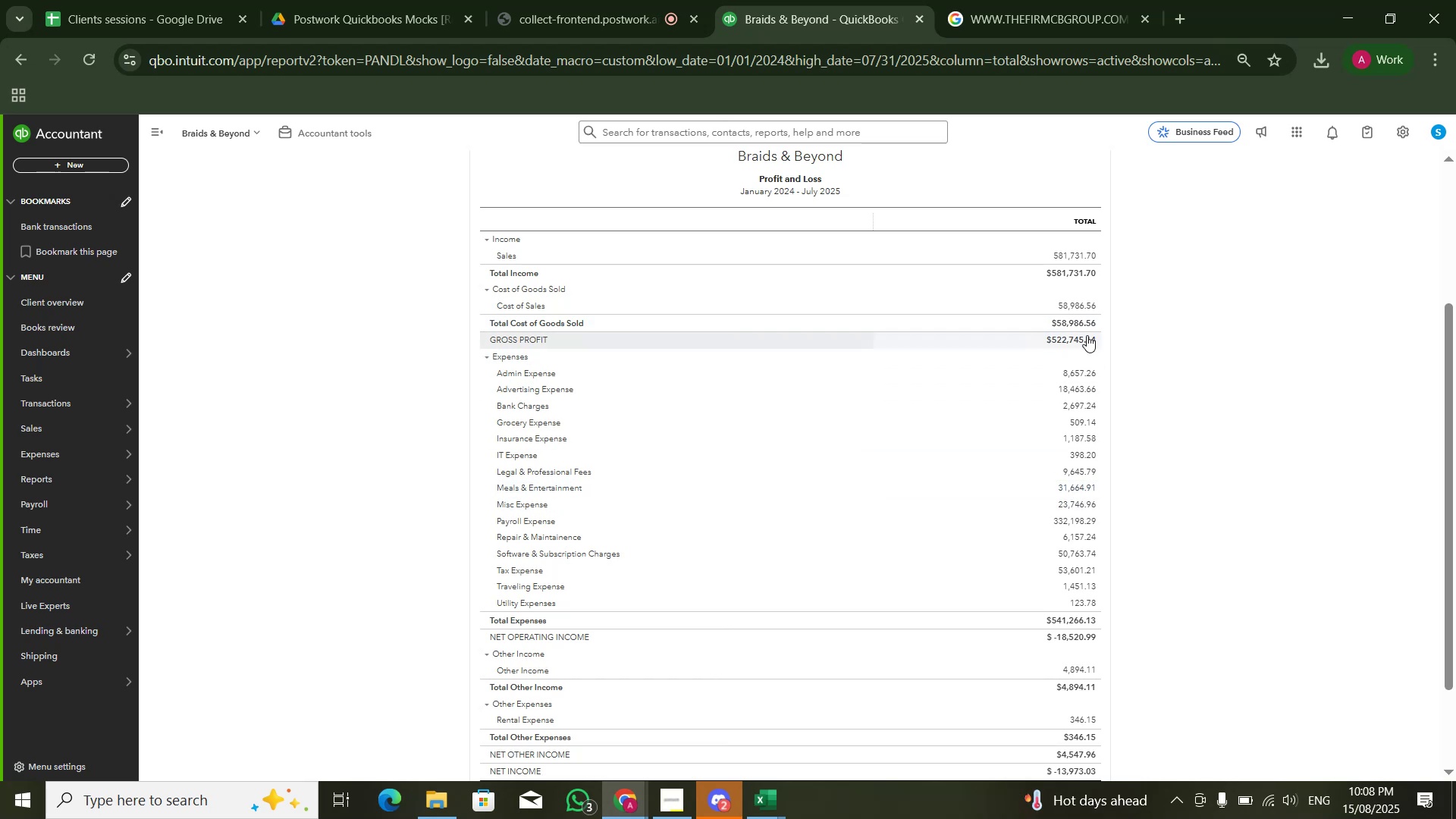 
wait(6.57)
 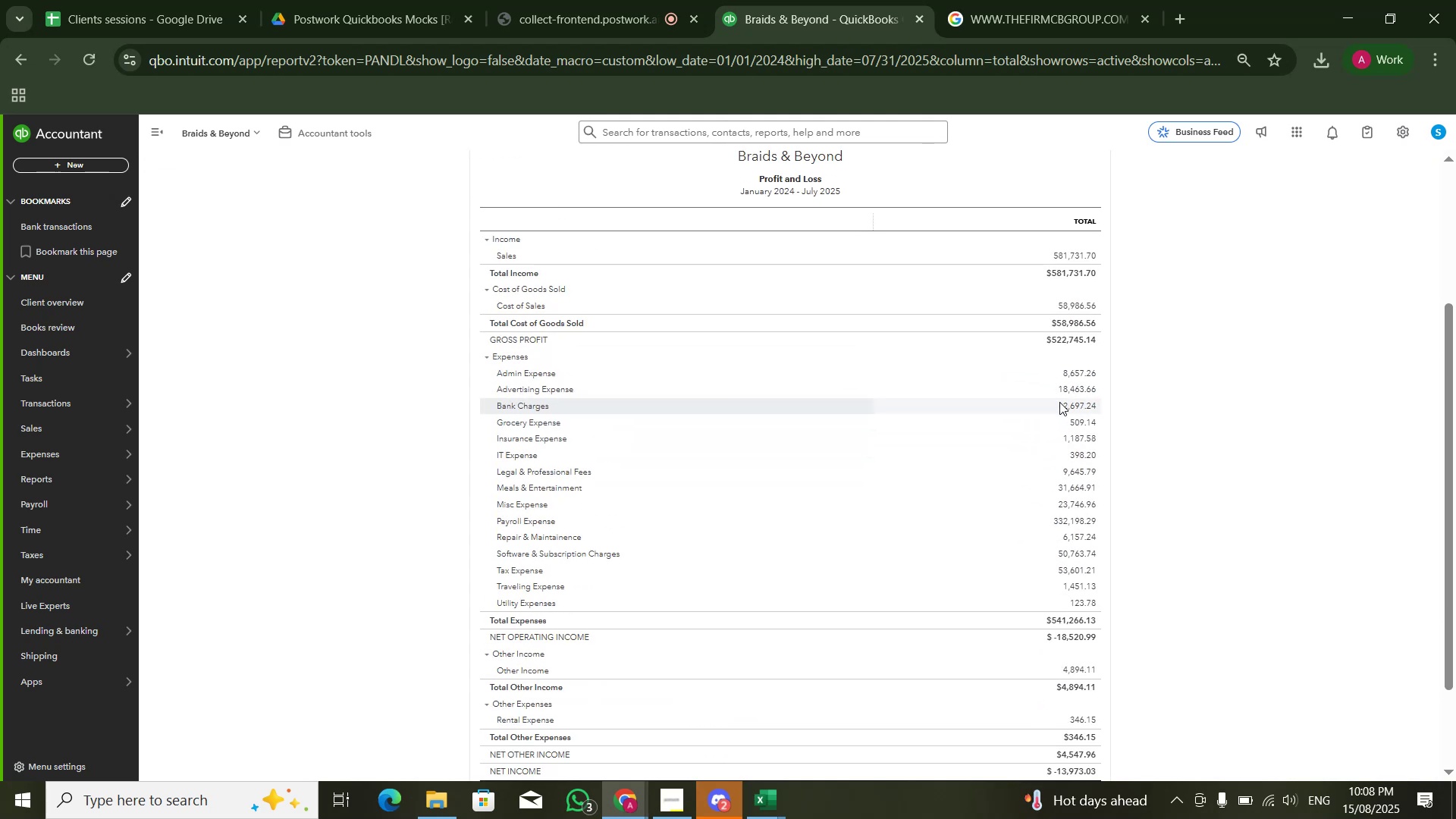 
double_click([1069, 522])
 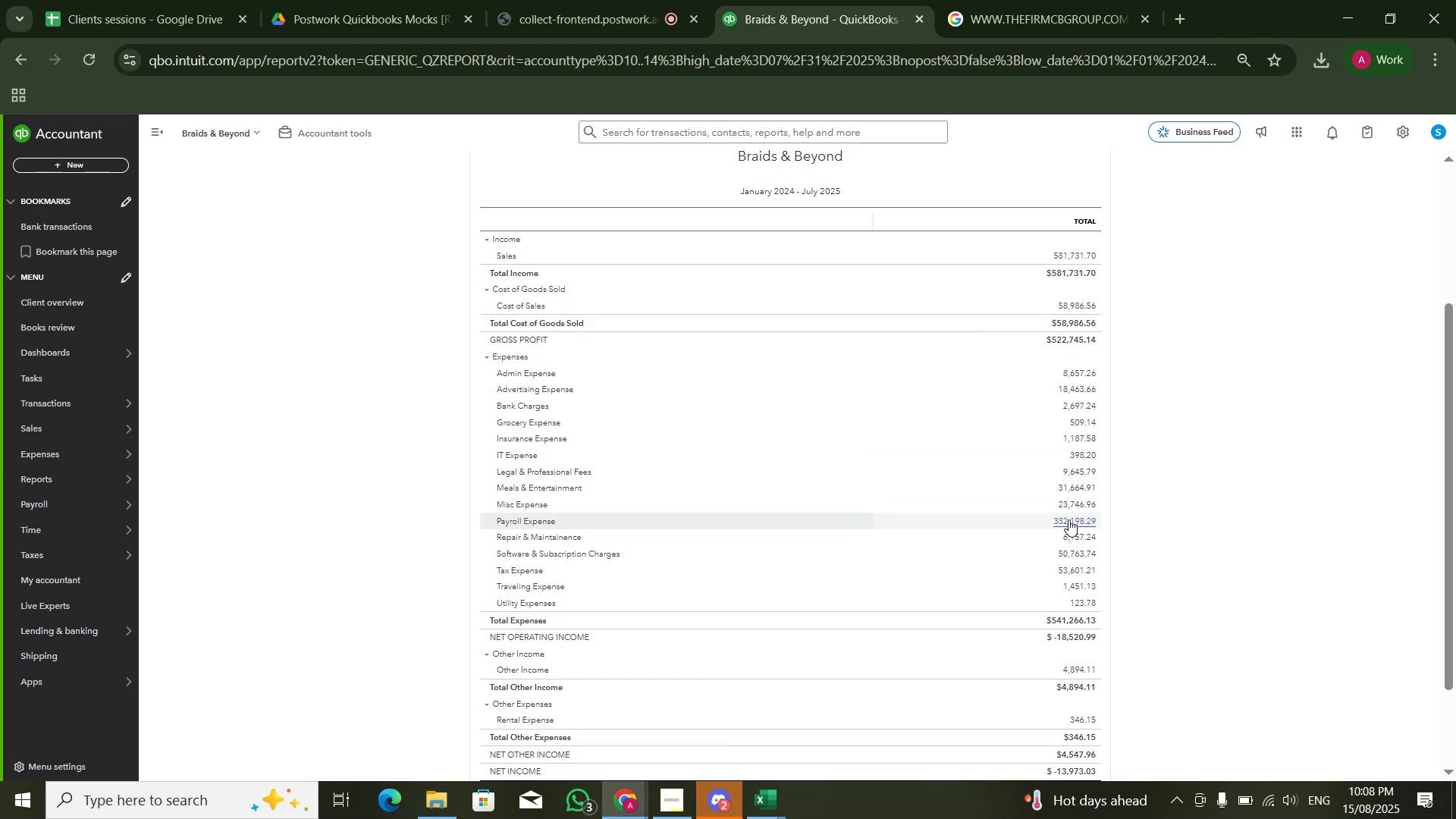 
scroll: coordinate [500, 496], scroll_direction: up, amount: 3.0
 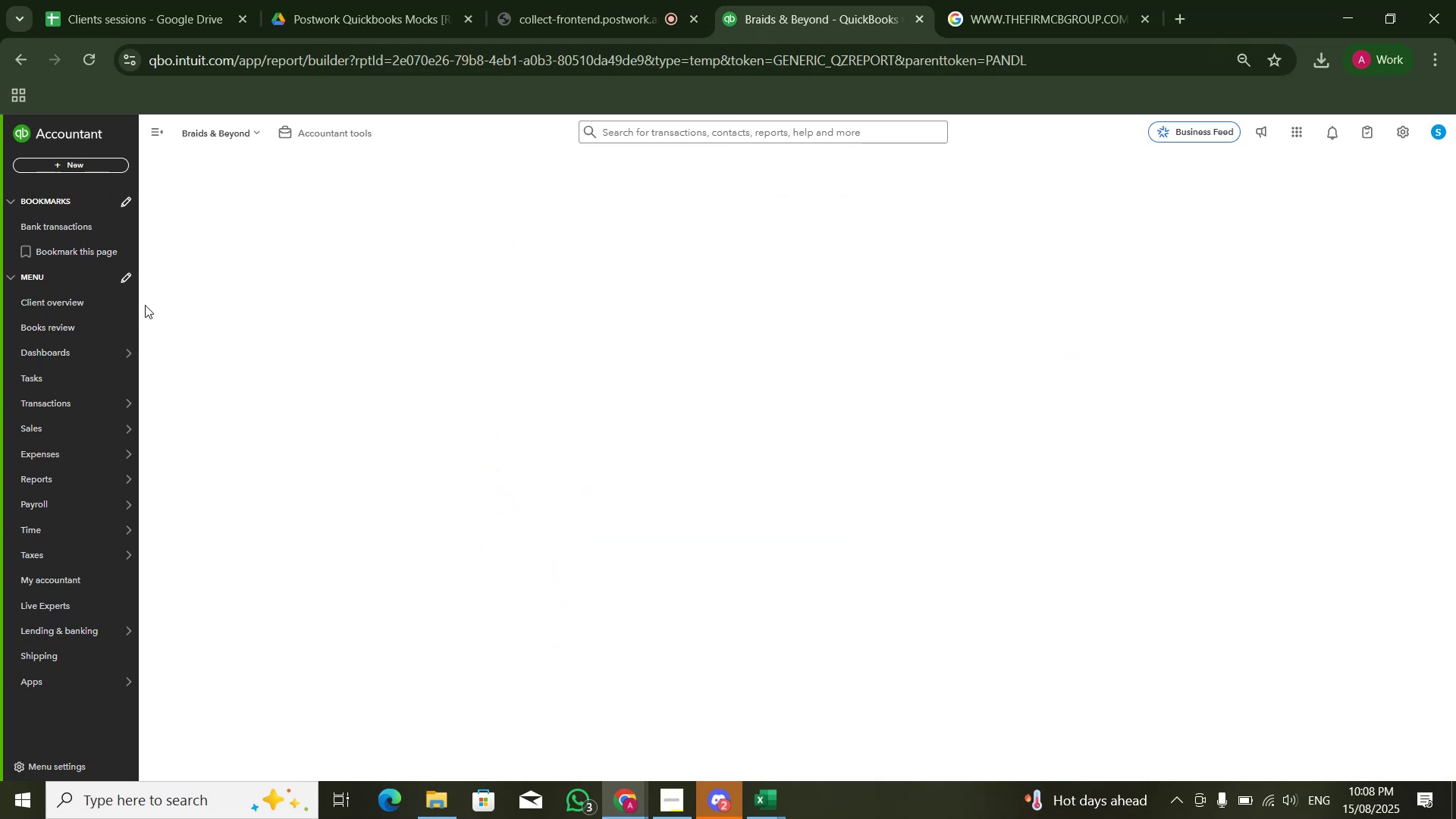 